 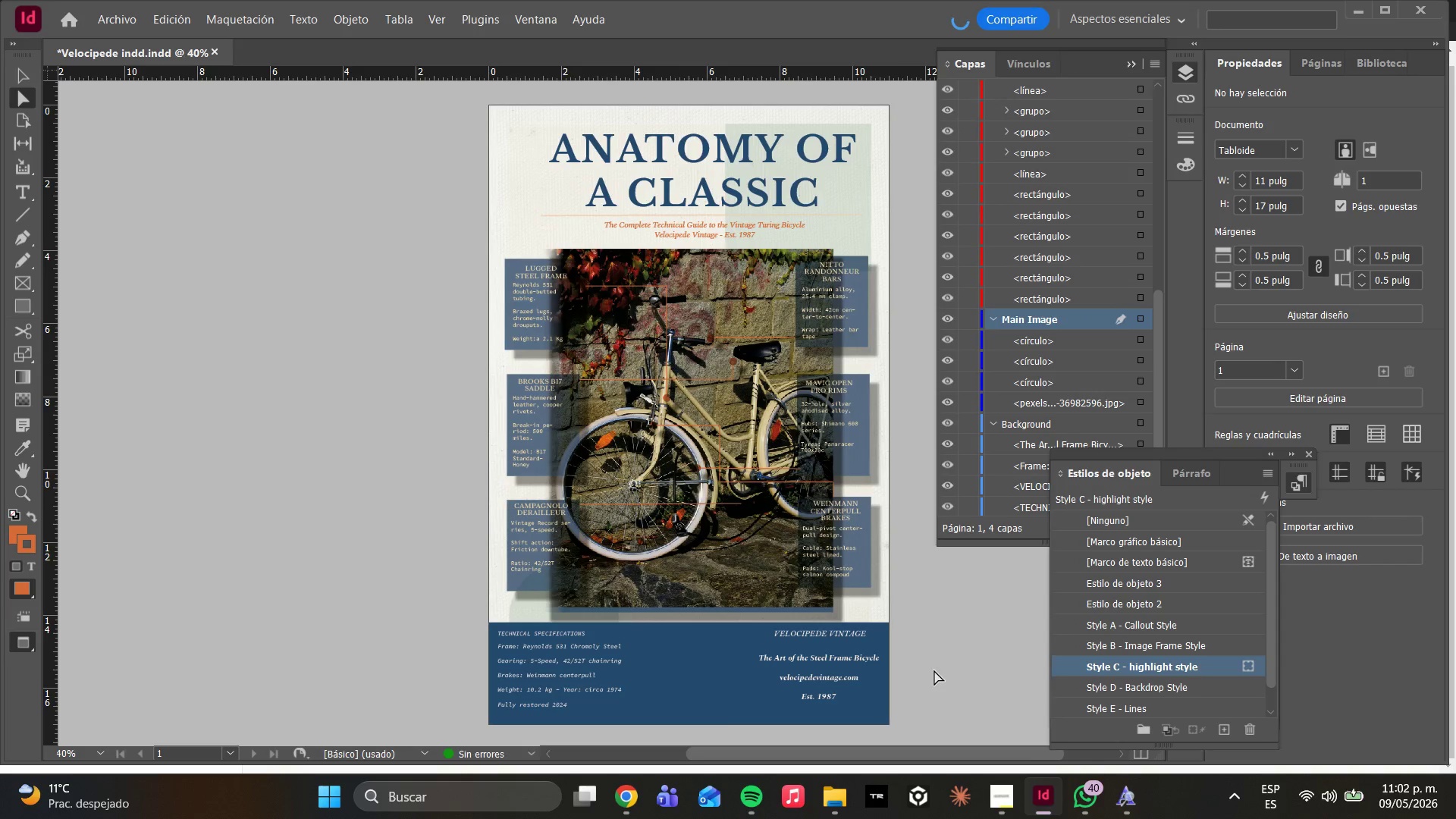 
left_click([134, 20])
 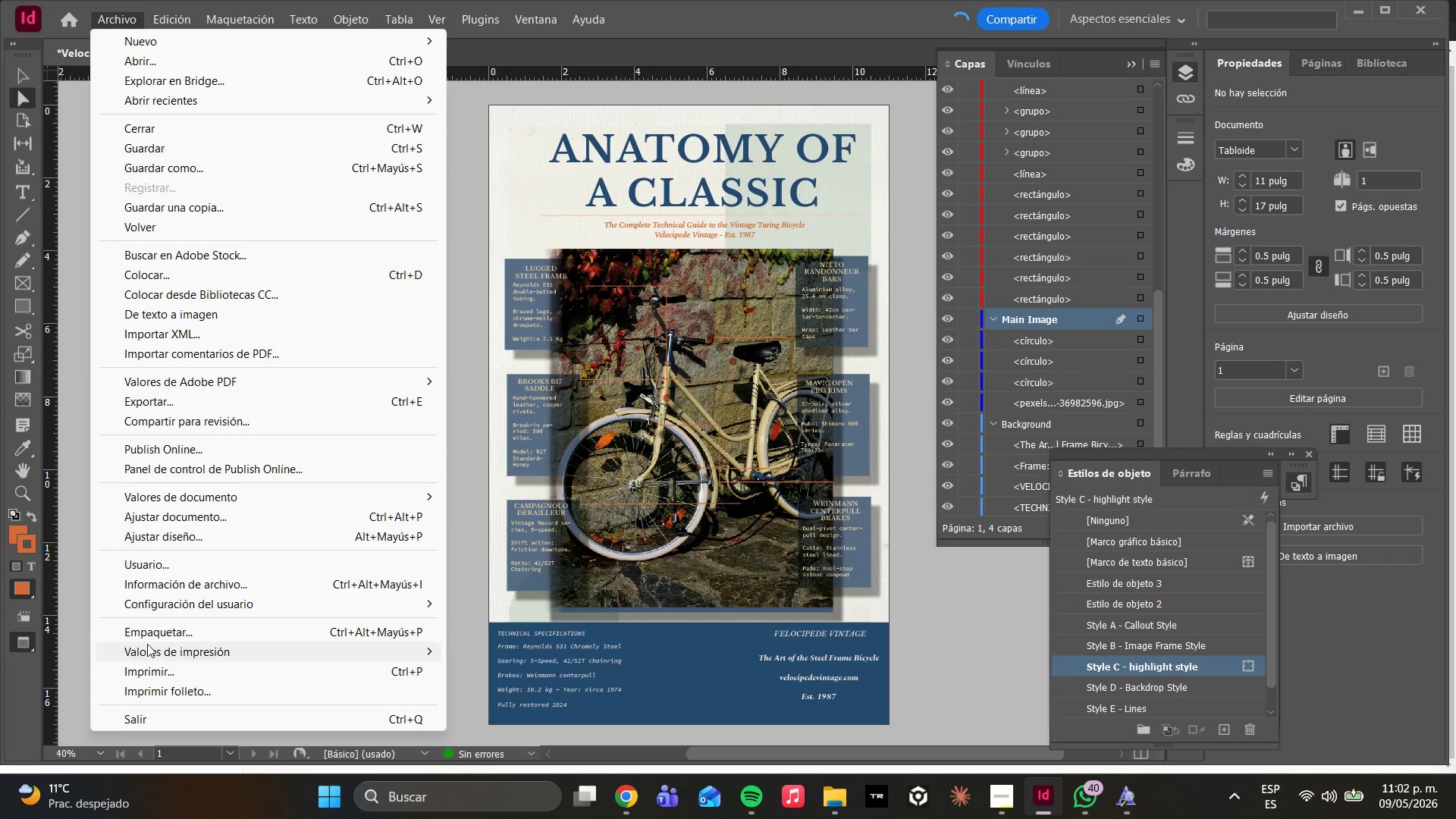 
left_click([141, 639])
 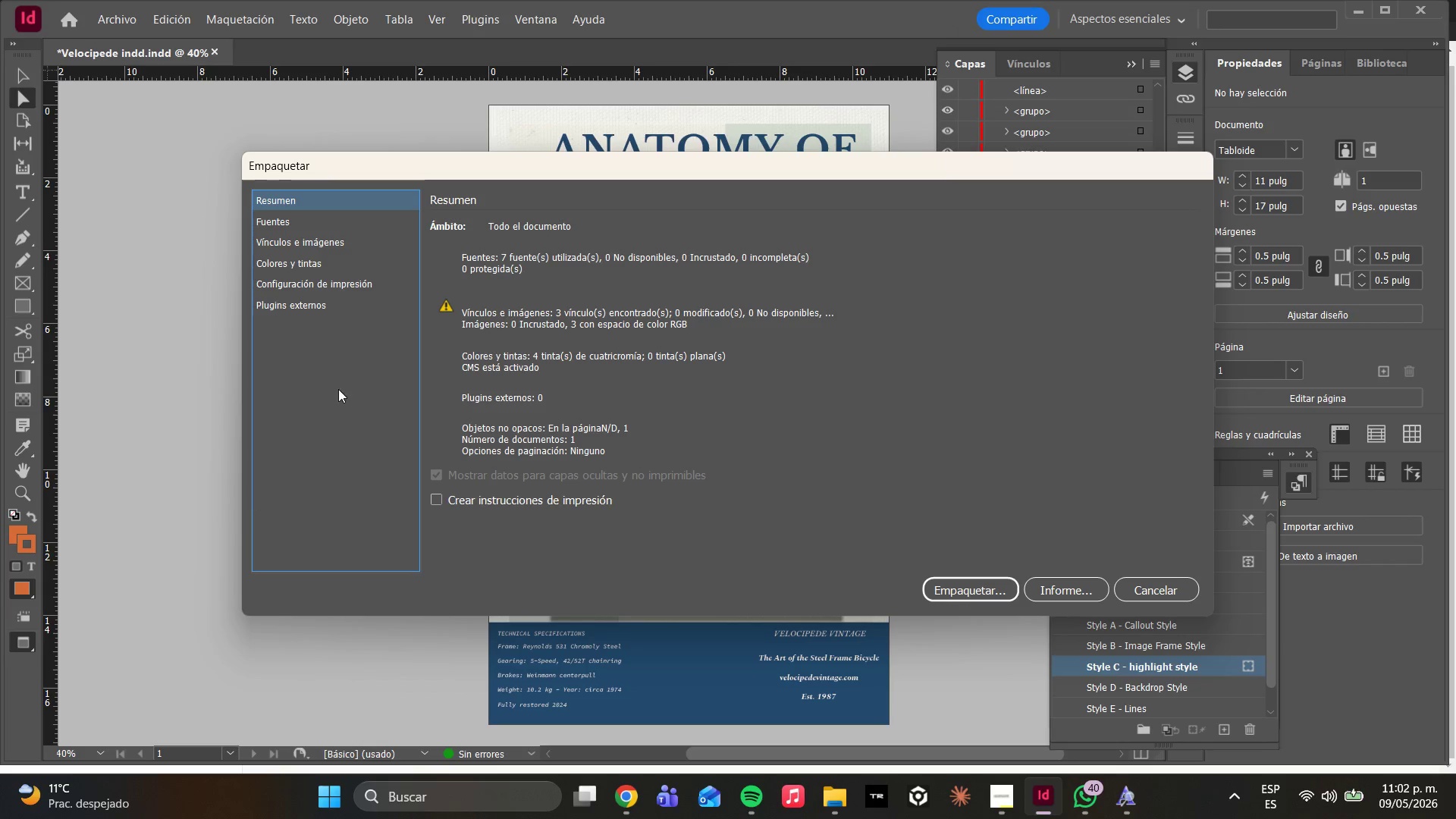 
left_click([555, 262])
 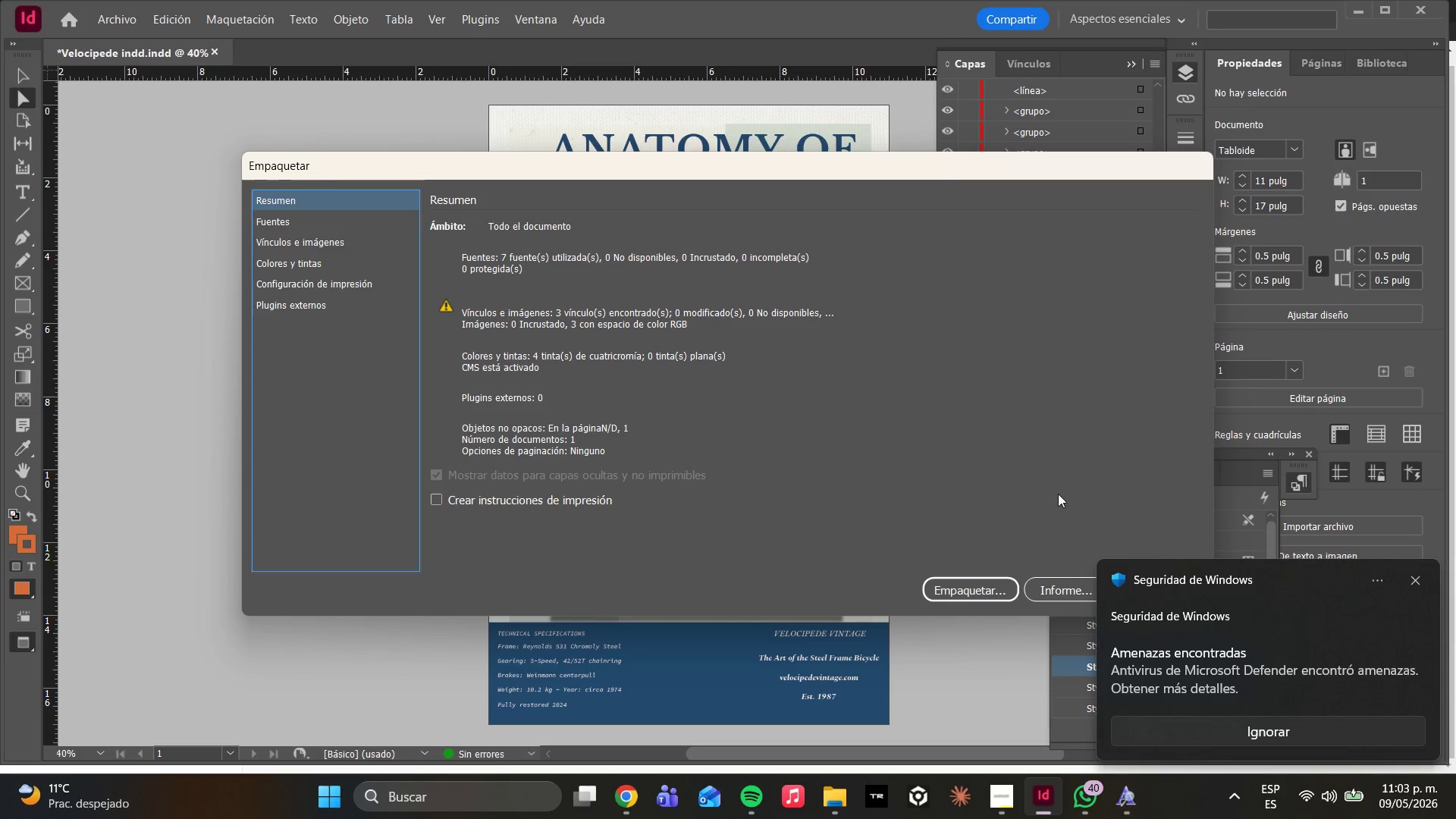 
left_click([309, 221])
 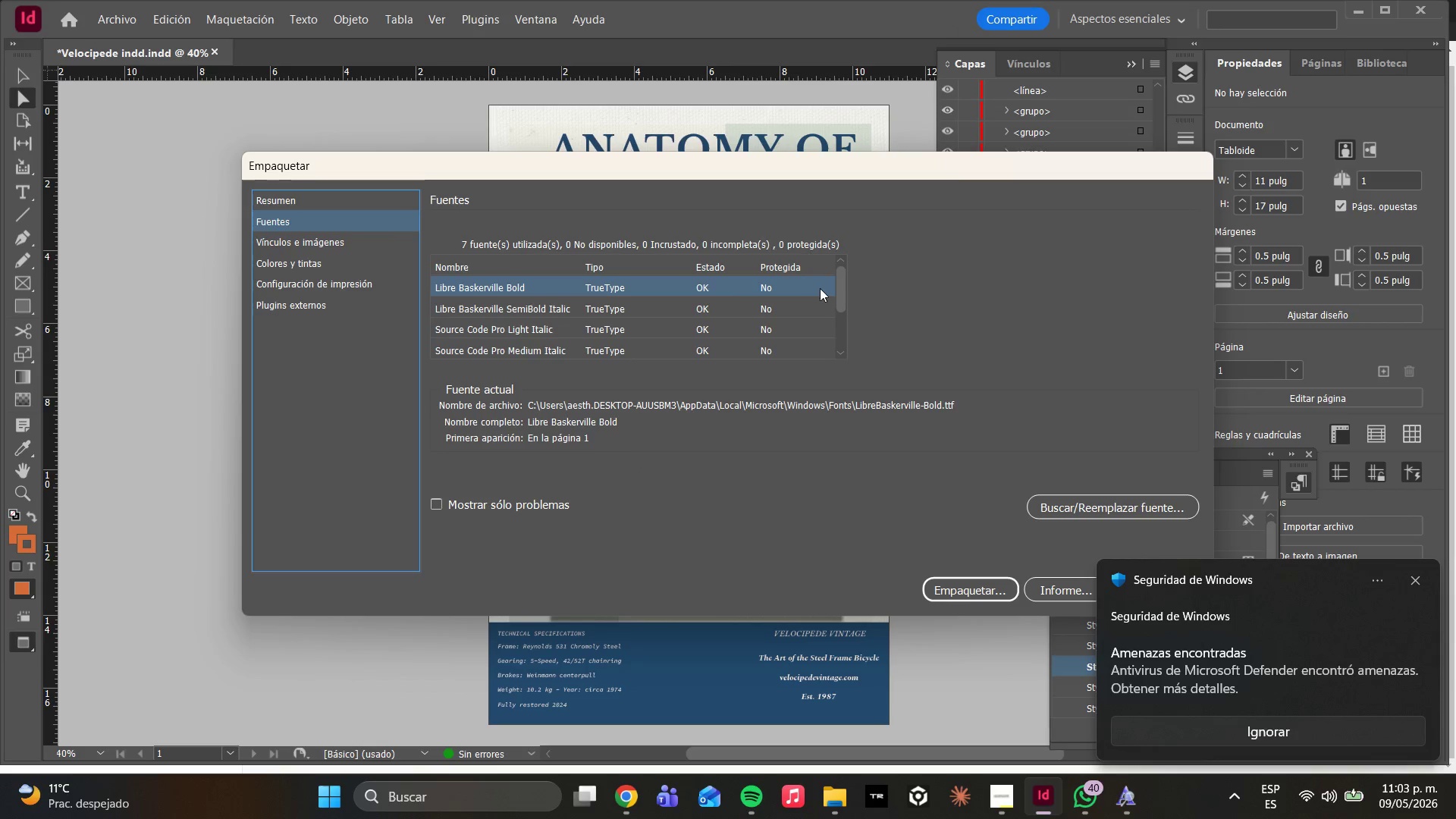 
left_click_drag(start_coordinate=[846, 291], to_coordinate=[836, 325])
 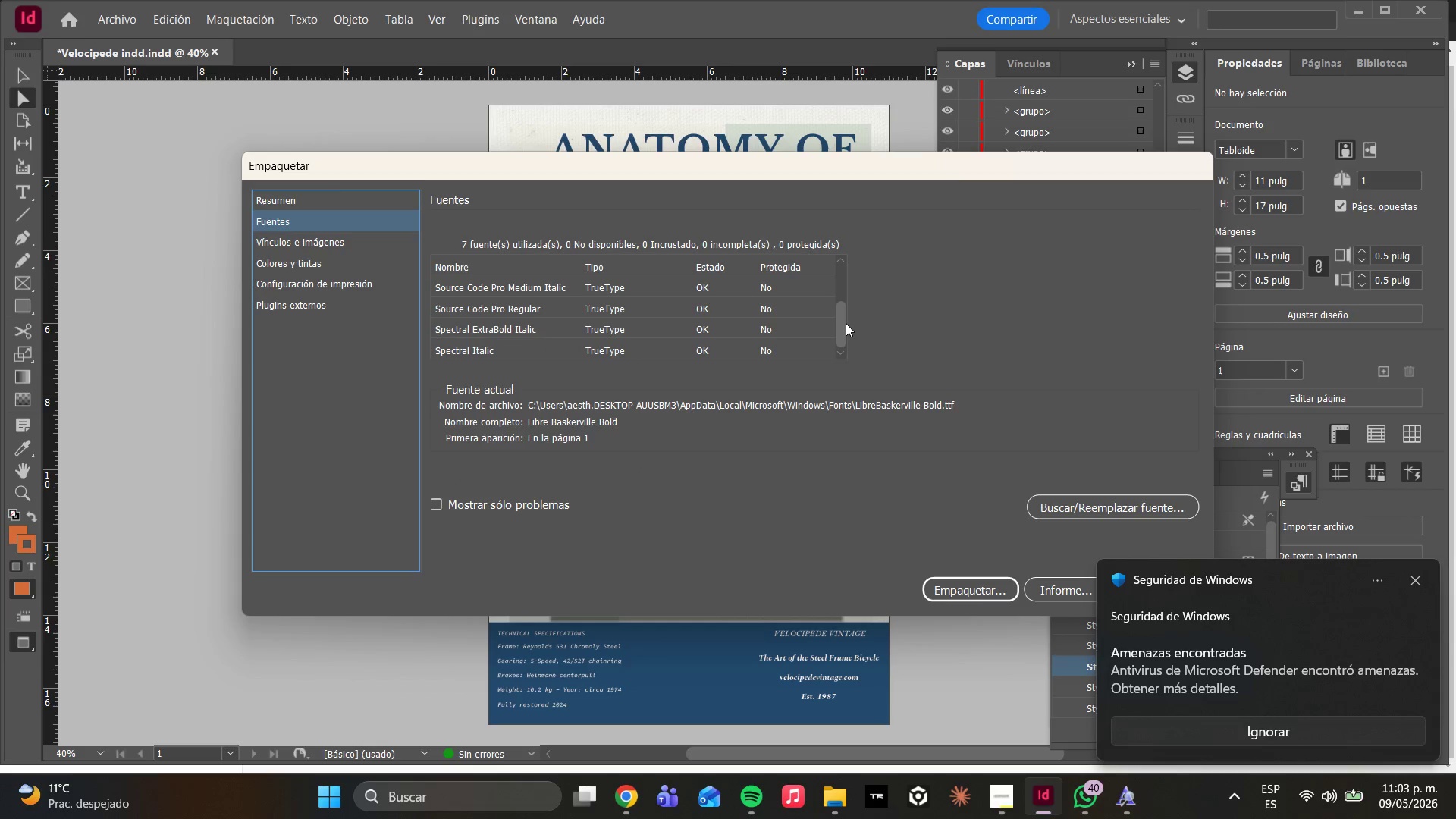 
left_click_drag(start_coordinate=[846, 323], to_coordinate=[834, 375])
 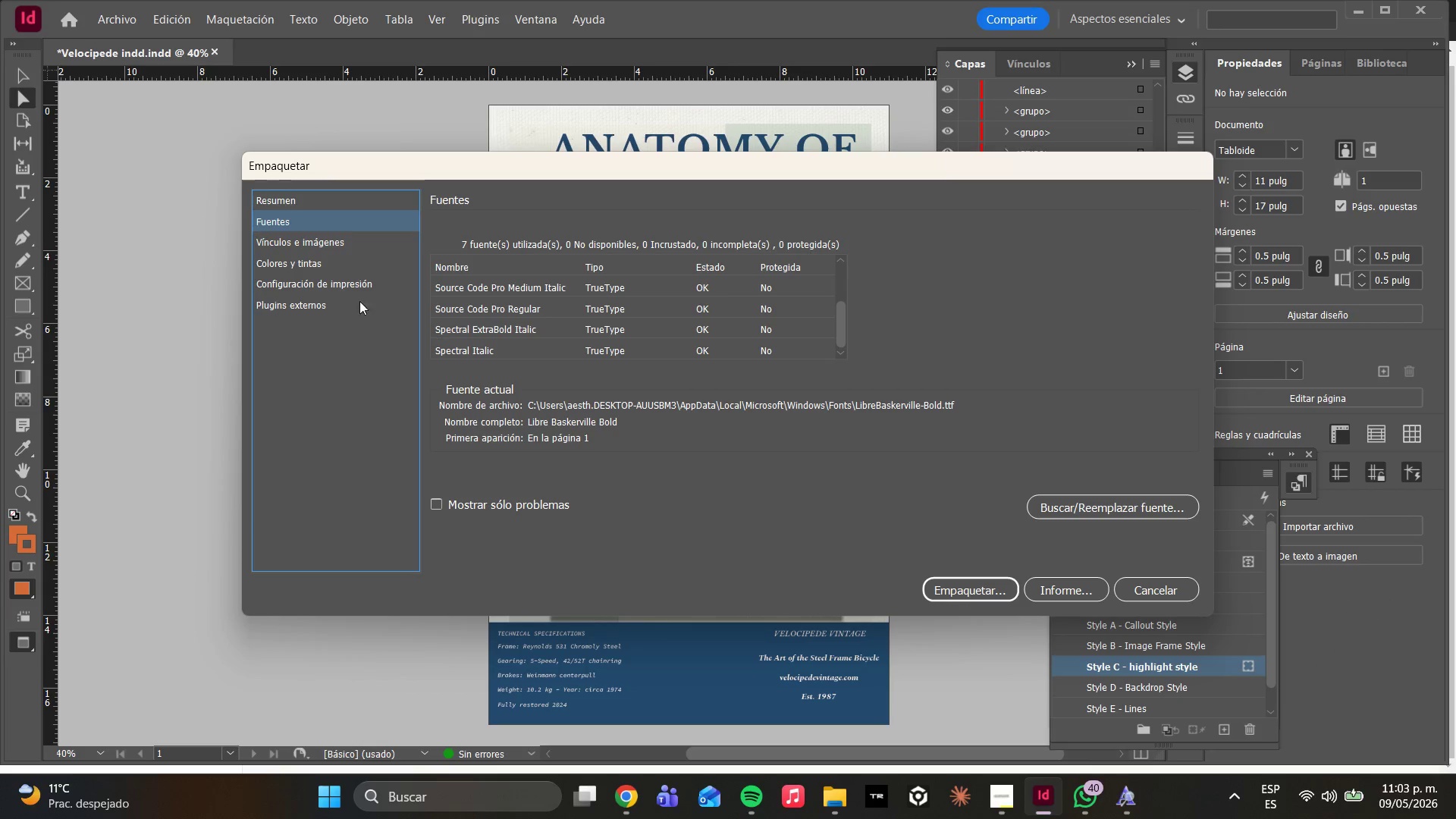 
left_click([331, 240])
 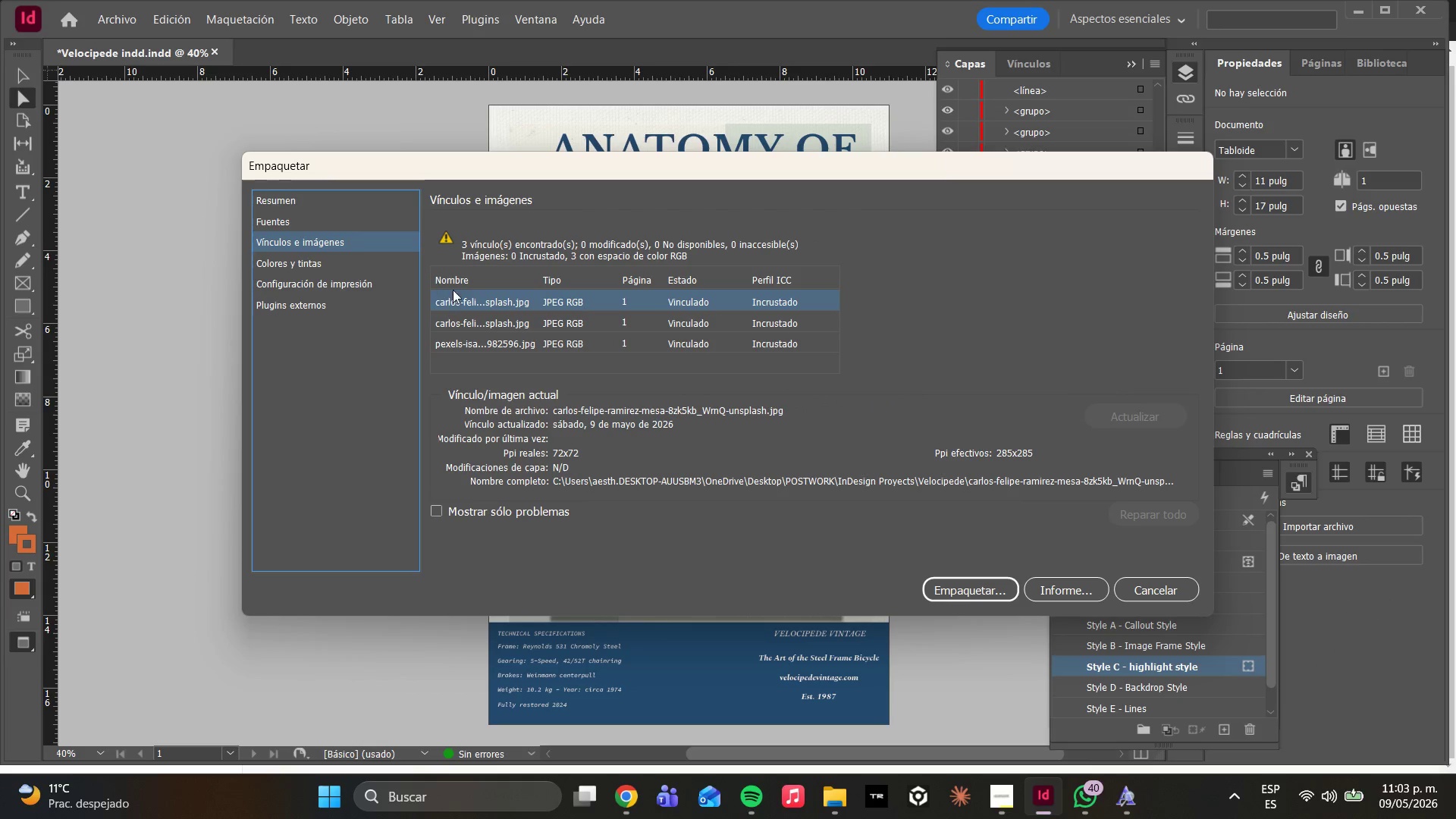 
scroll: coordinate [599, 306], scroll_direction: down, amount: 6.0
 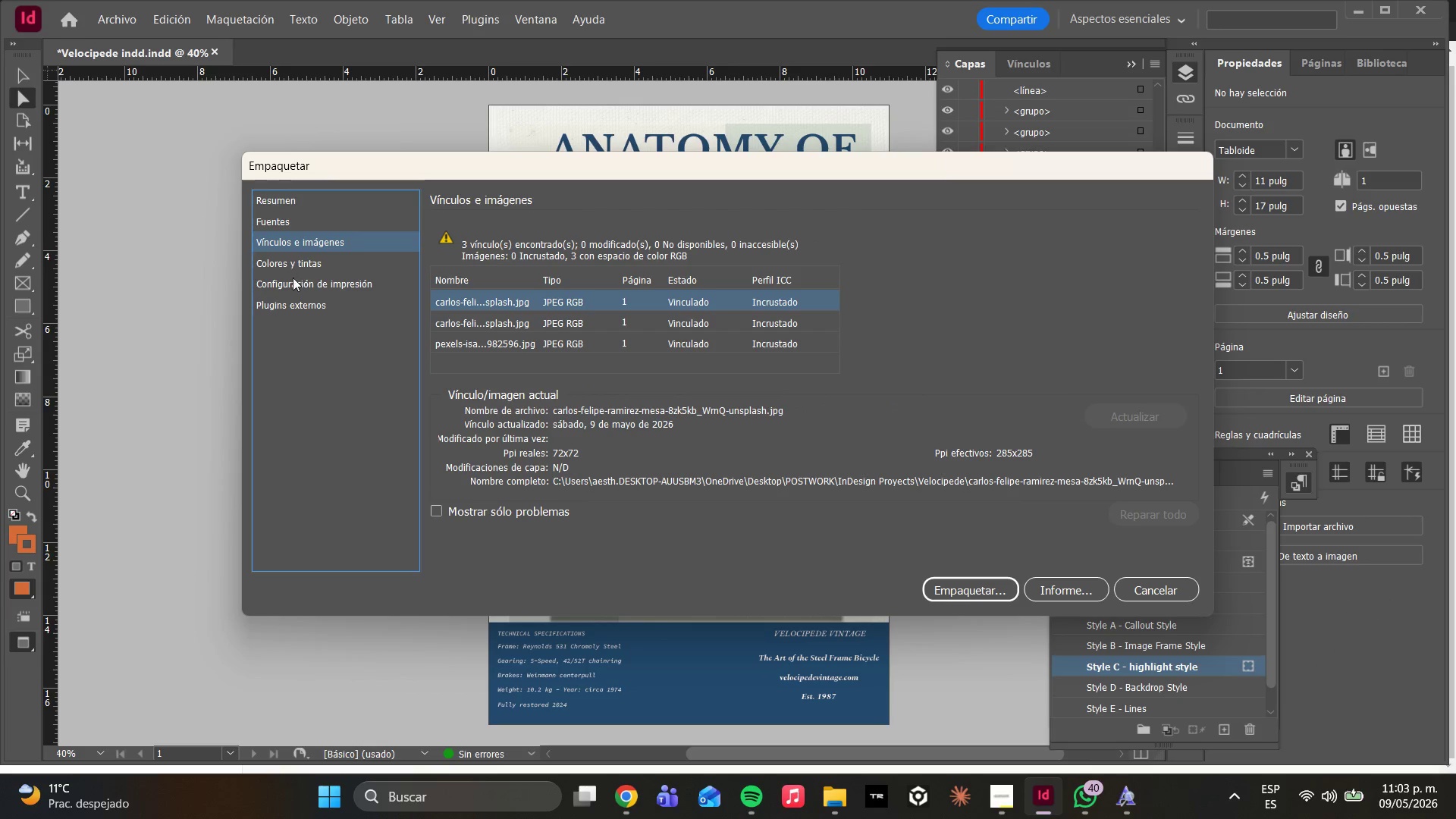 
left_click([306, 257])
 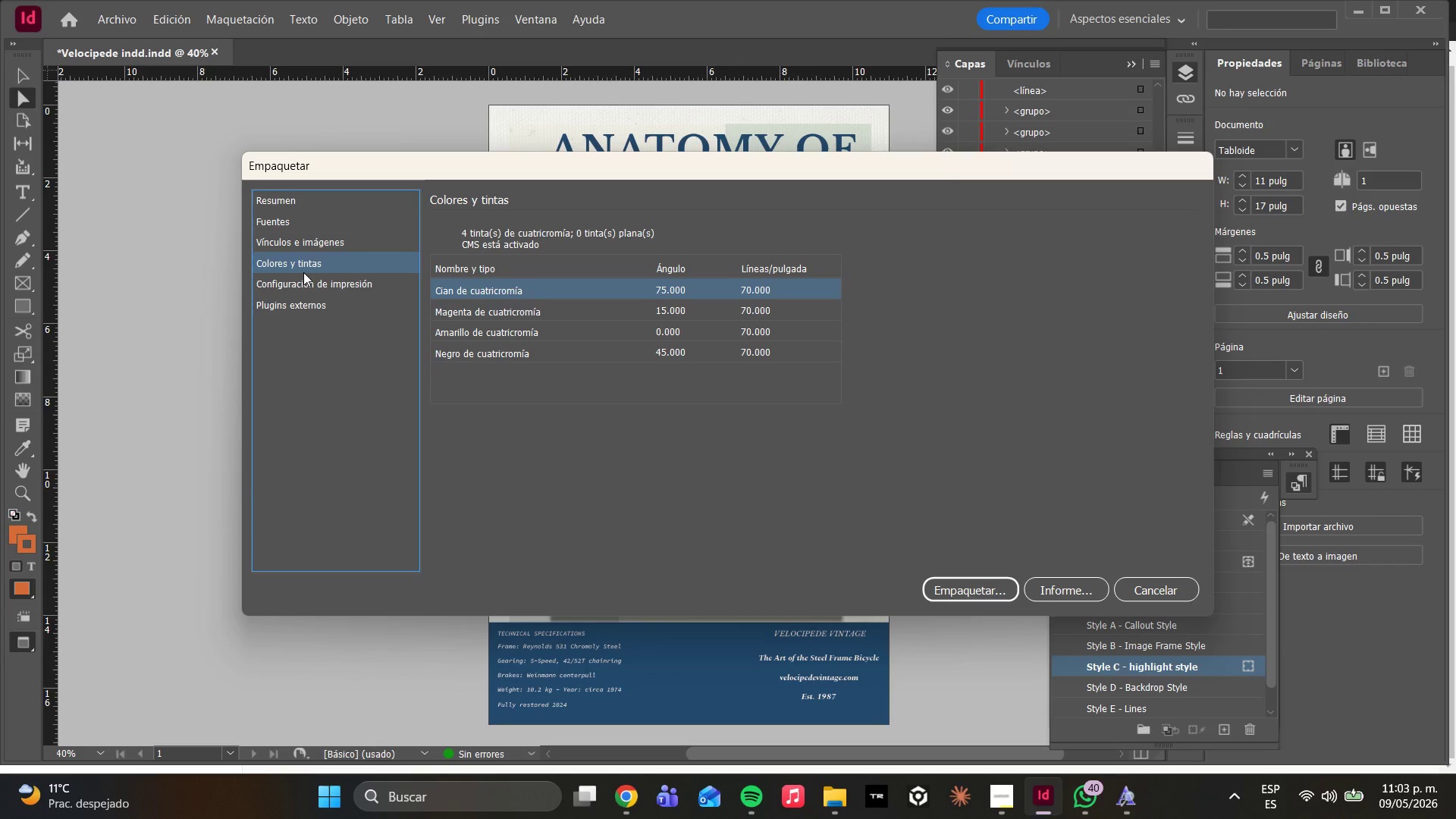 
left_click([302, 278])
 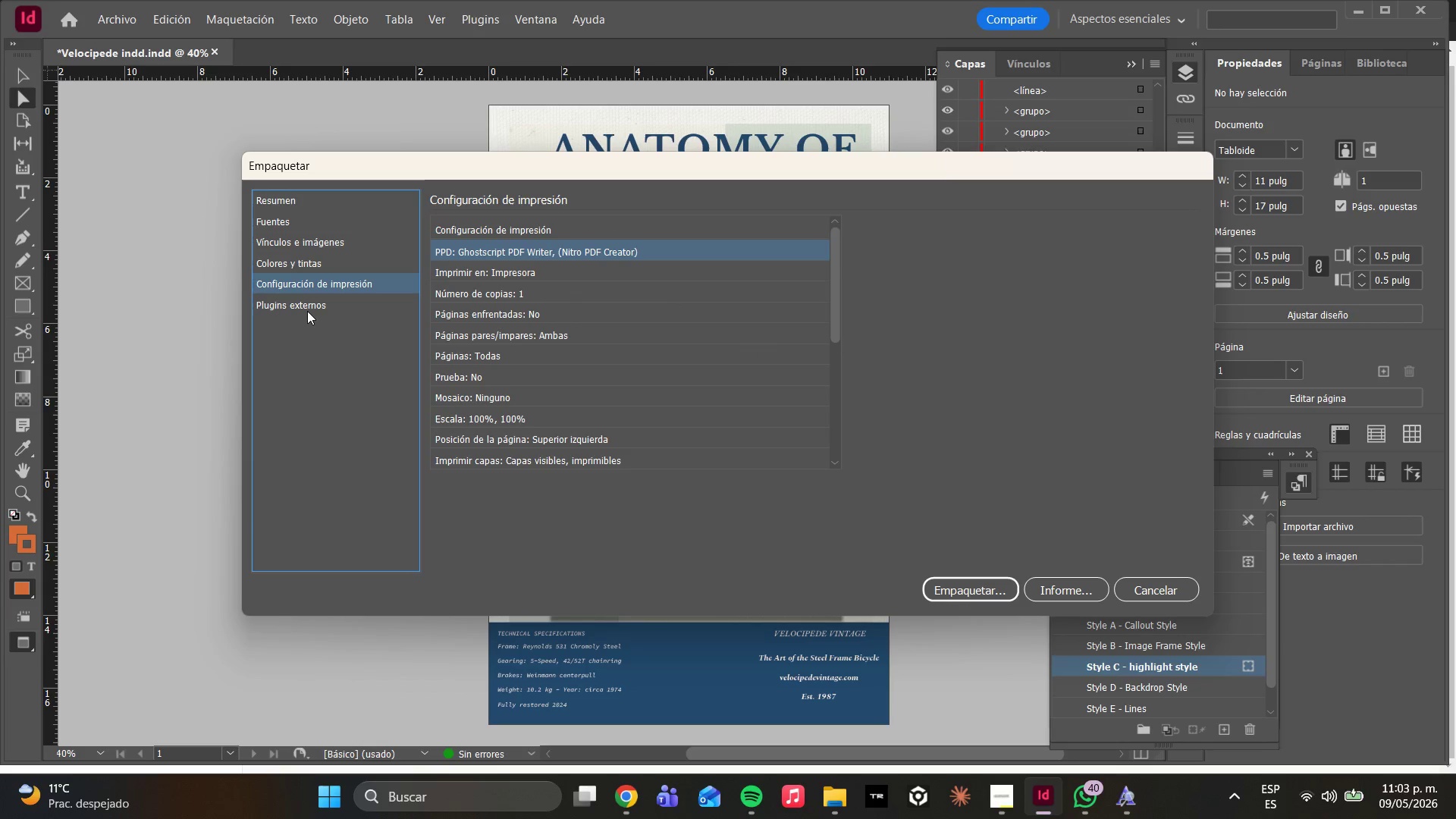 
wait(6.34)
 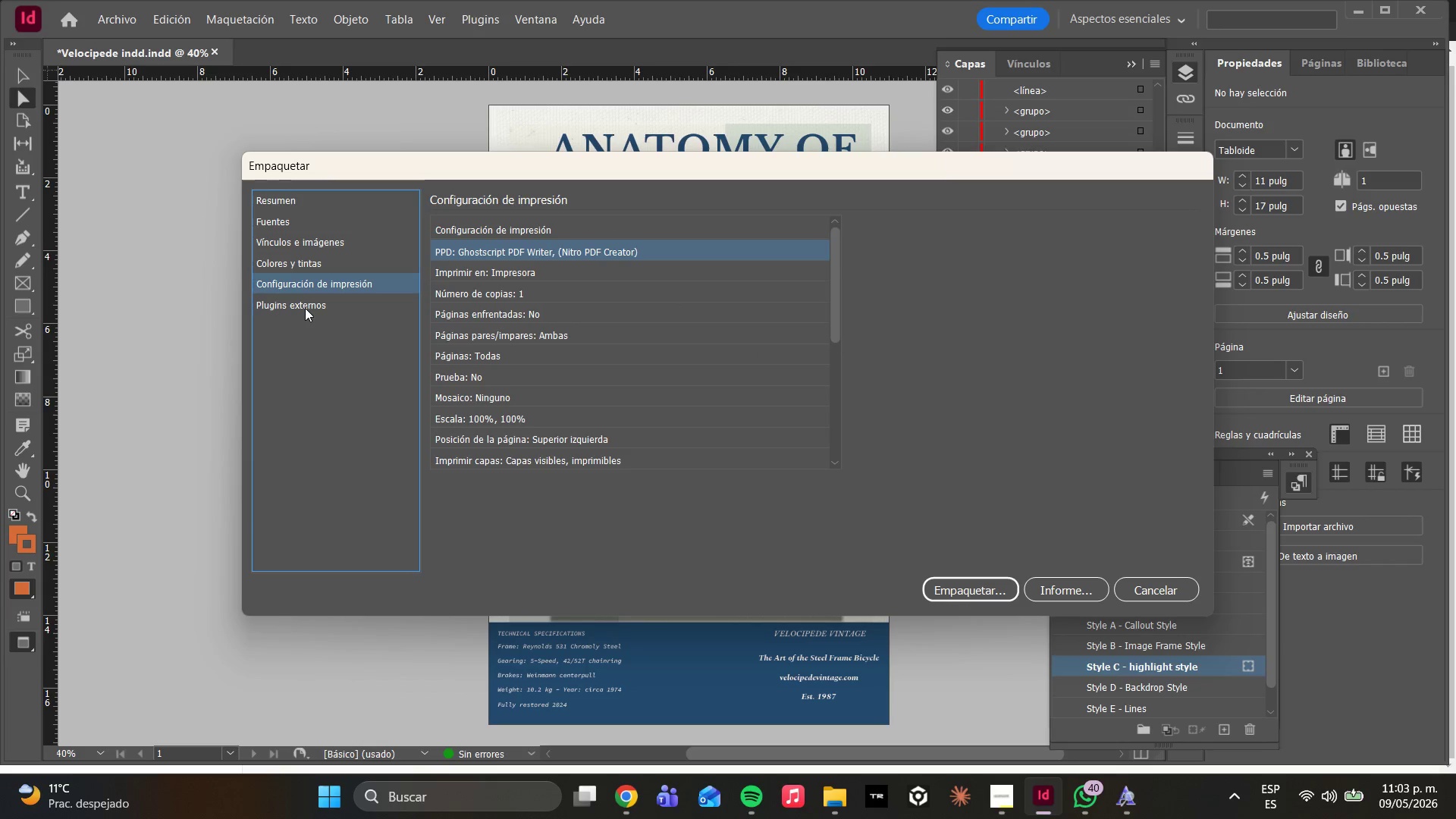 
scroll: coordinate [532, 490], scroll_direction: down, amount: 8.0
 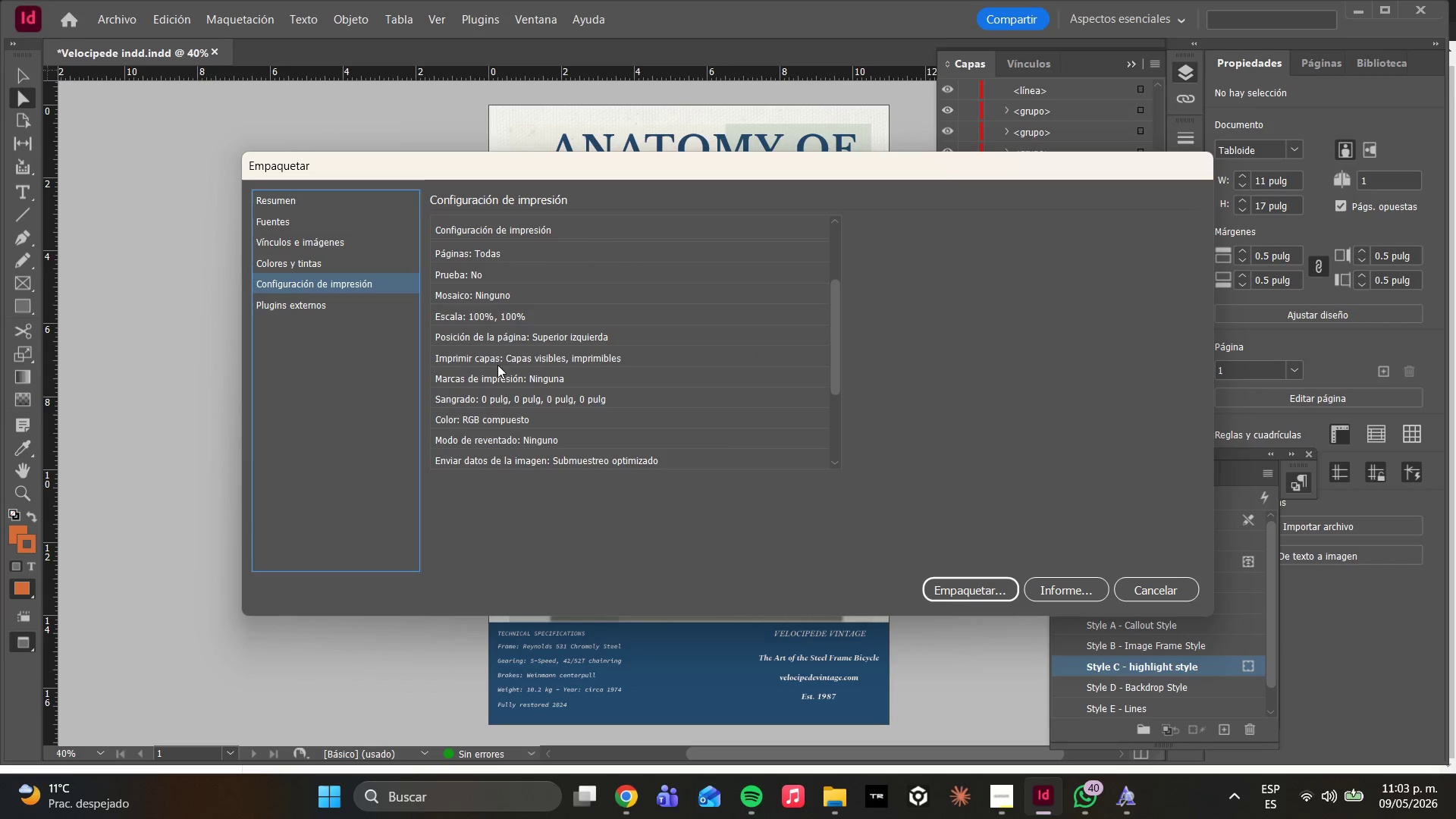 
left_click([312, 302])
 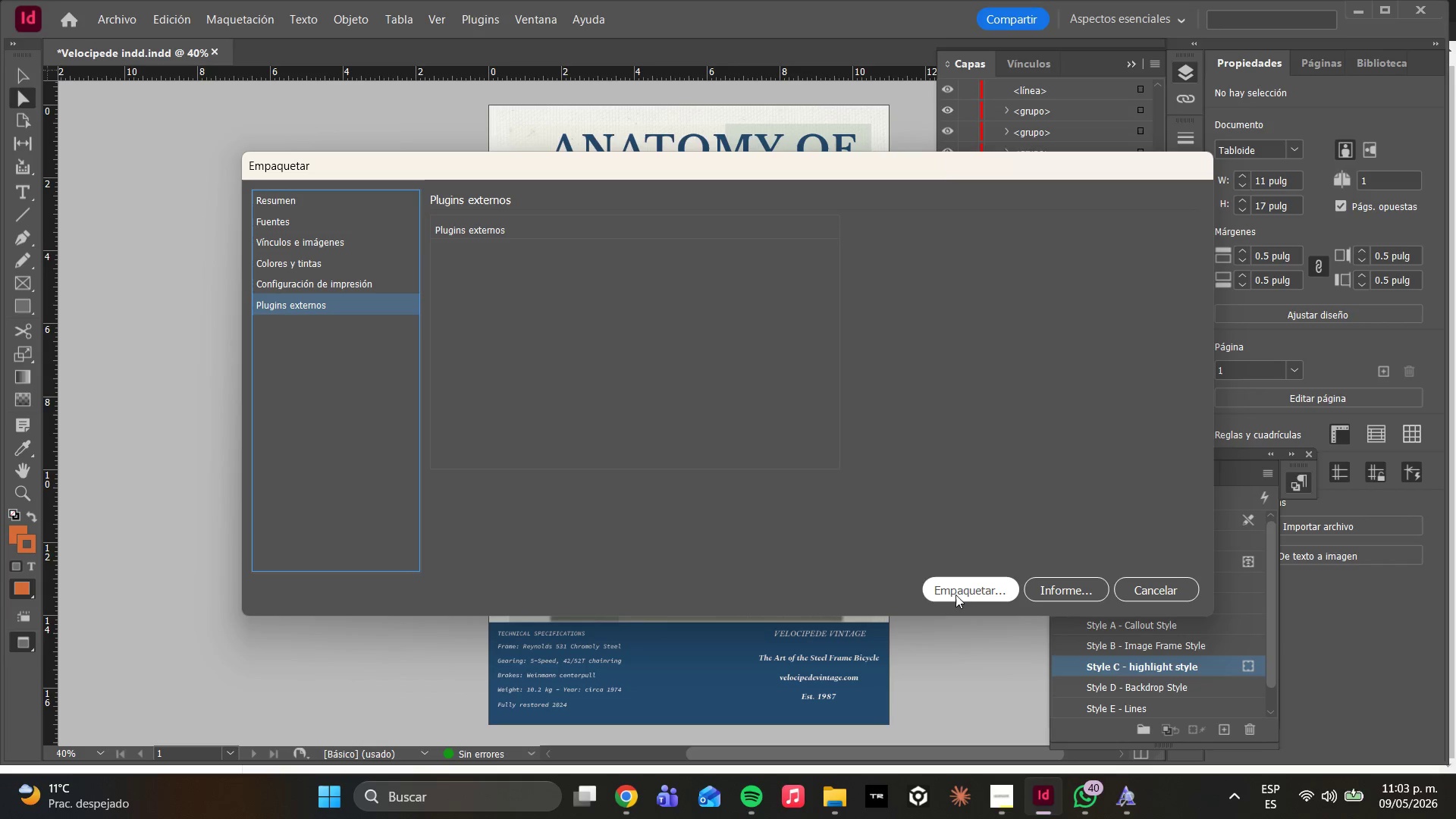 
wait(8.73)
 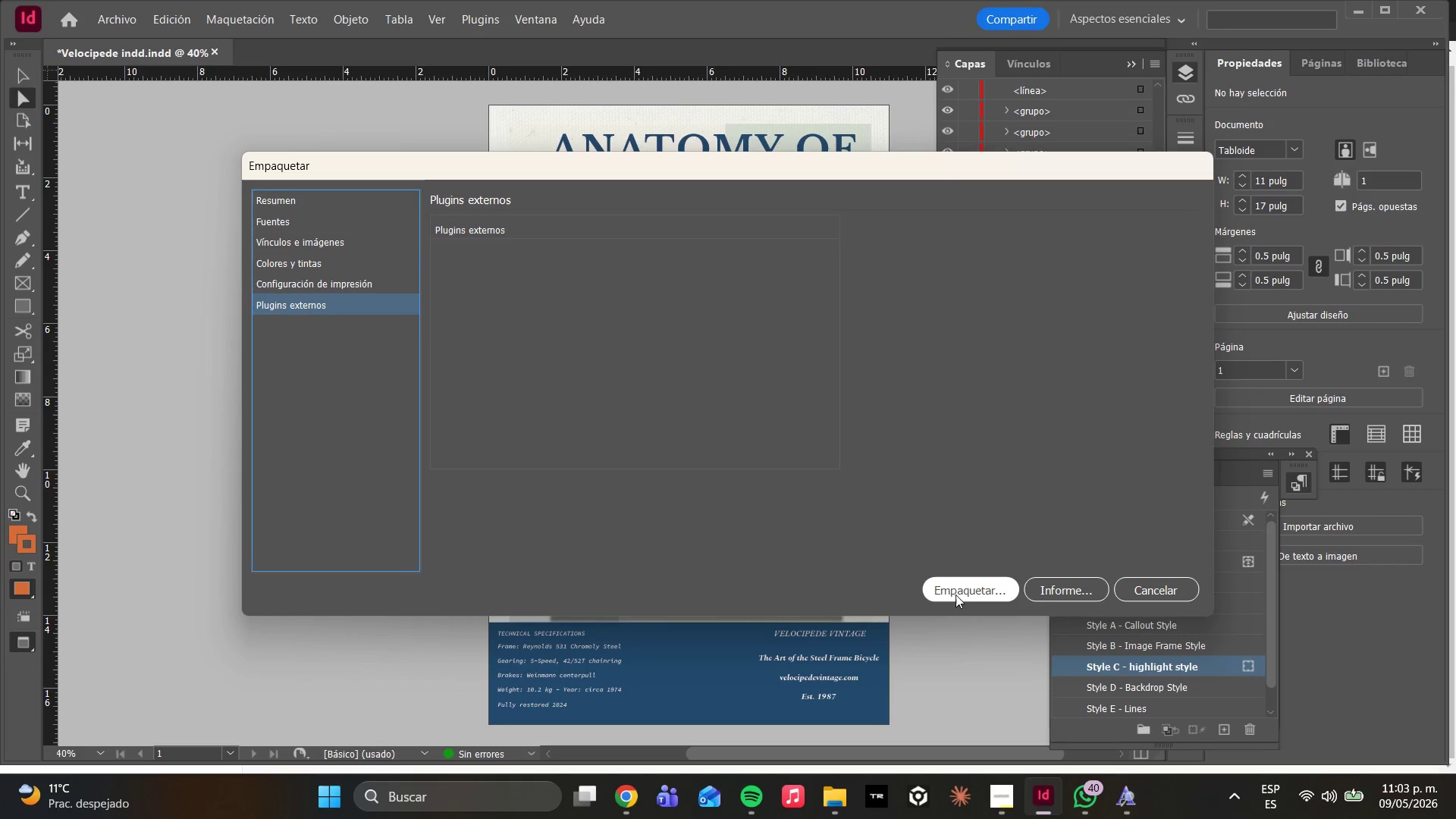 
left_click([956, 595])
 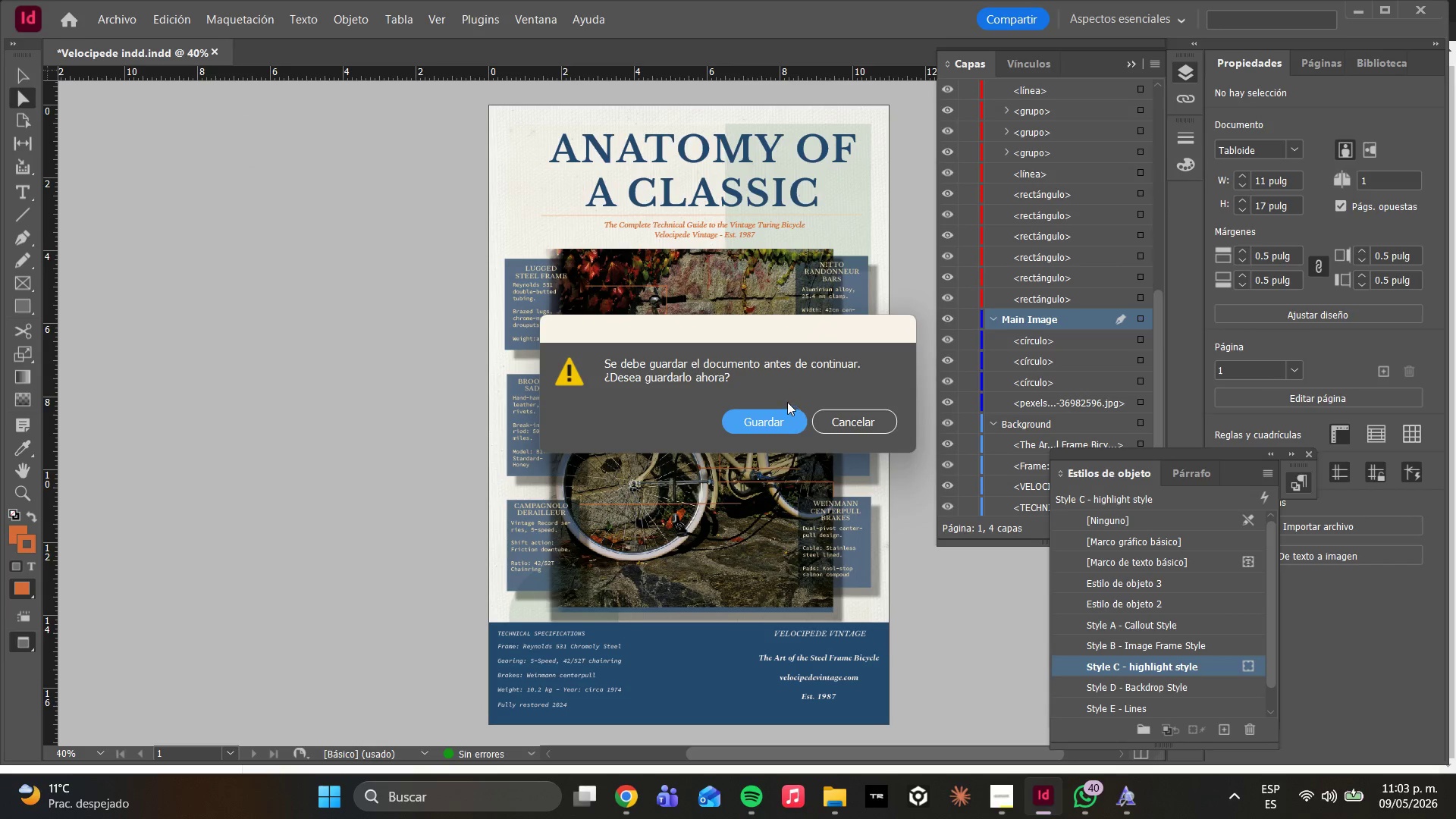 
left_click([765, 418])
 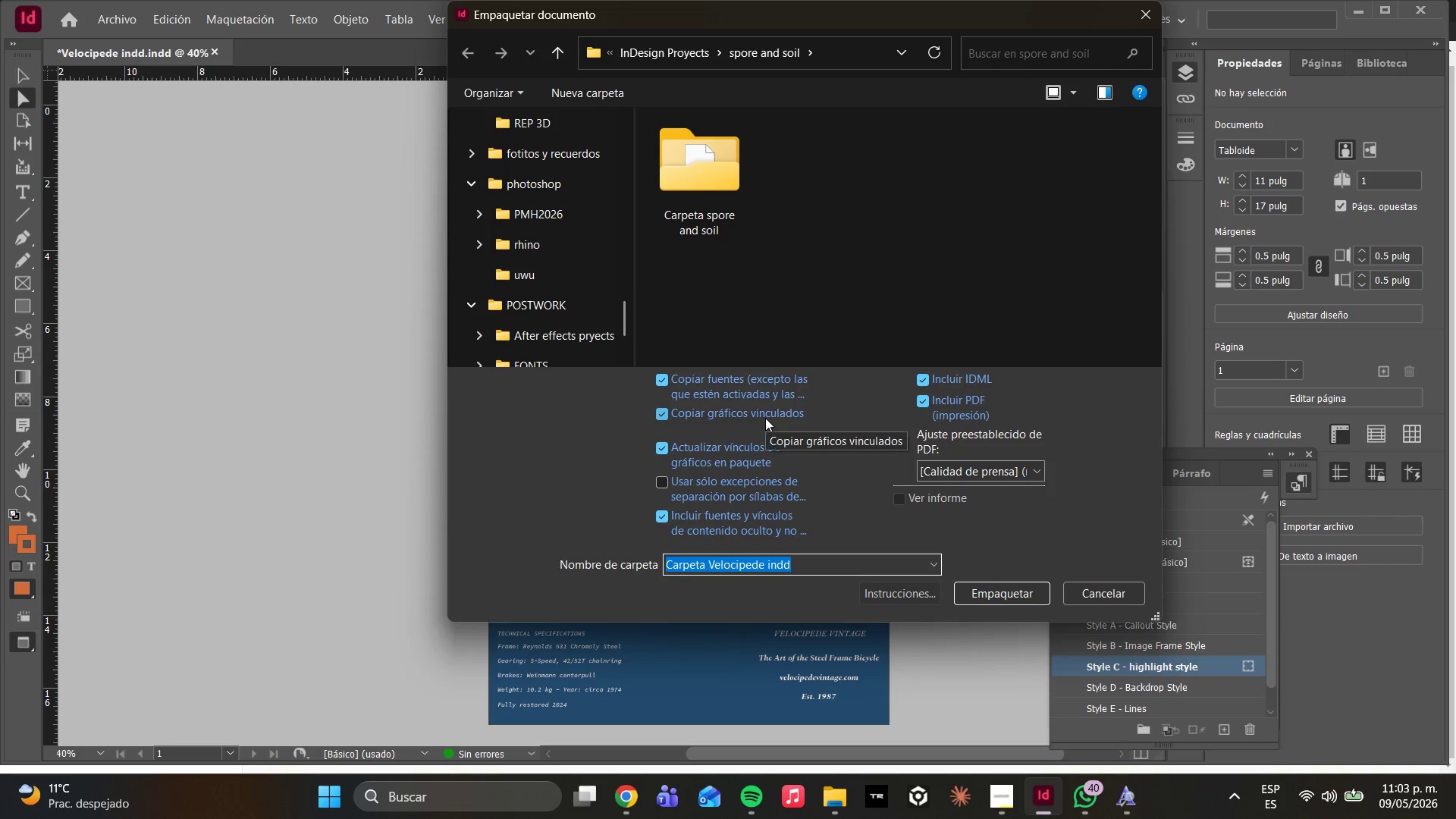 
left_click([675, 45])
 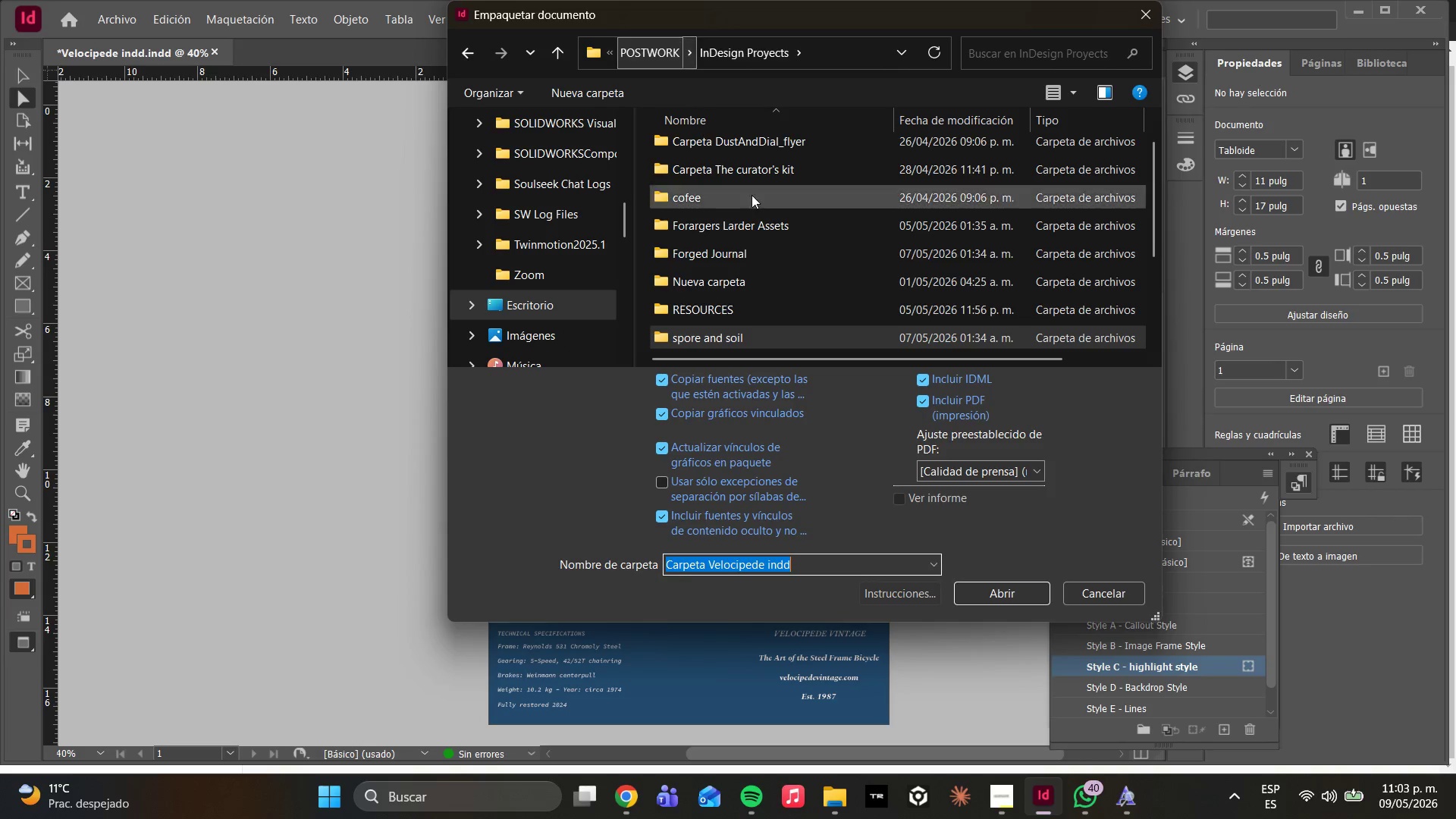 
left_click([770, 308])
 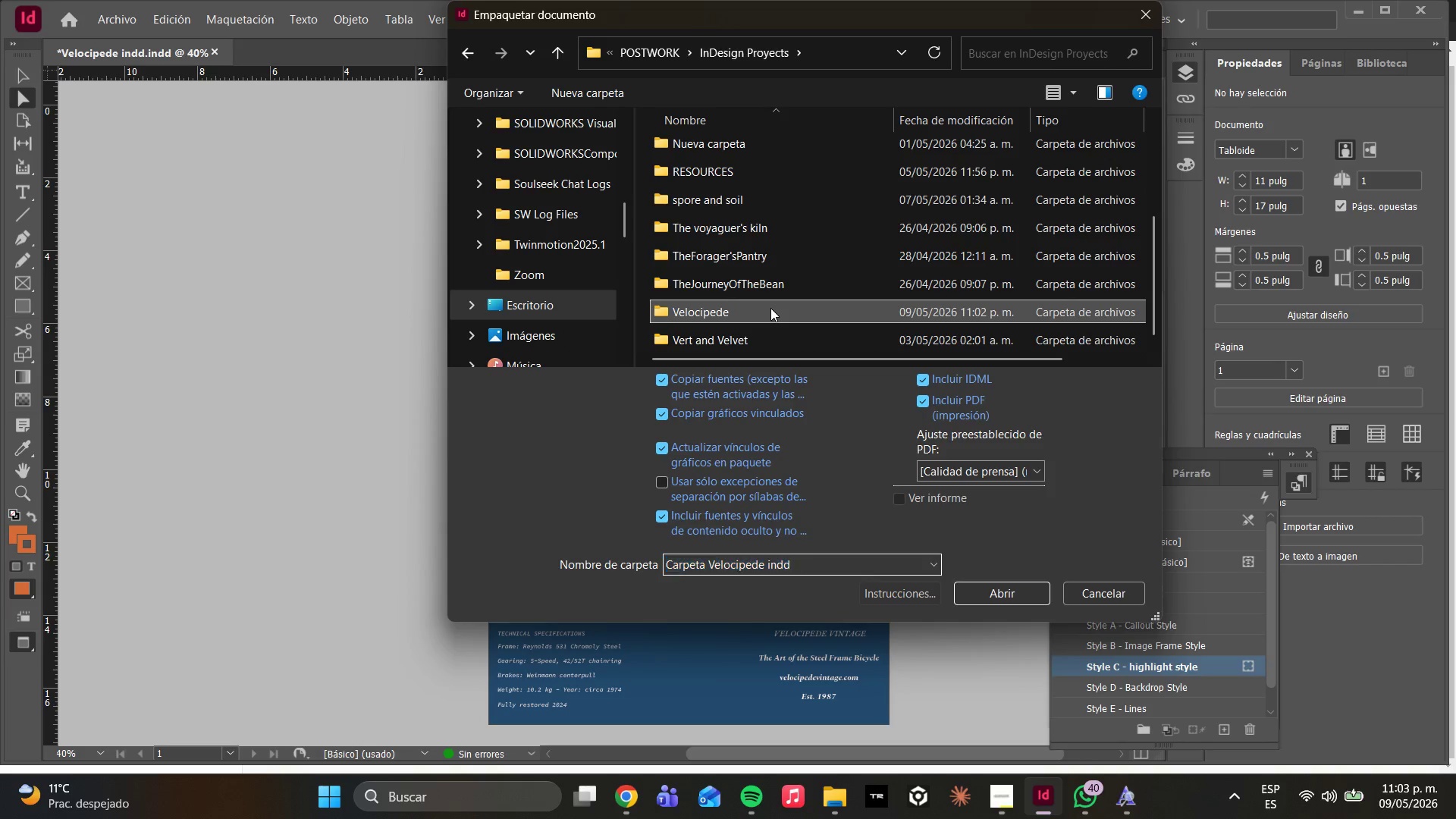 
scroll: coordinate [811, 286], scroll_direction: down, amount: 5.0
 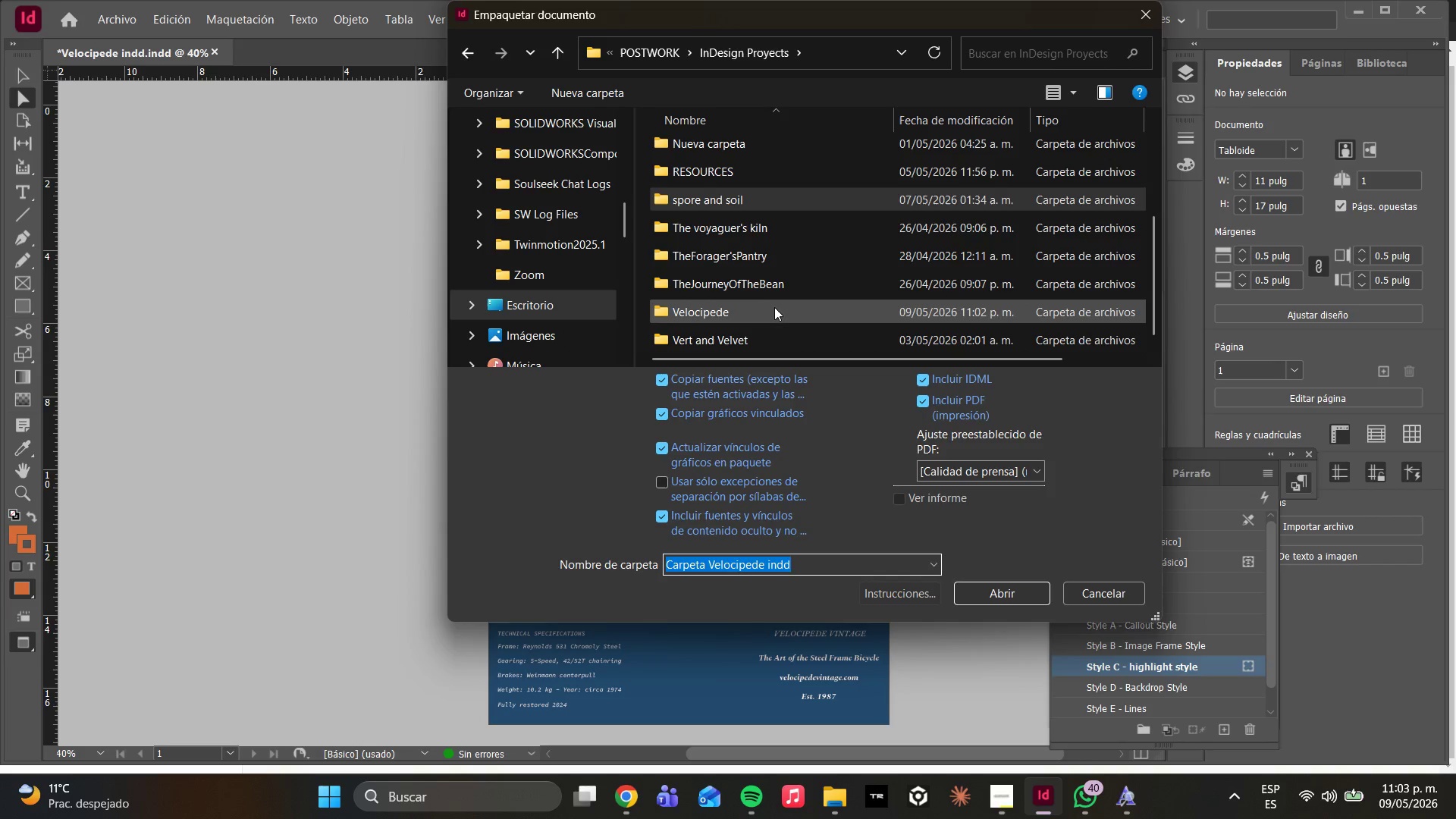 
double_click([770, 308])
 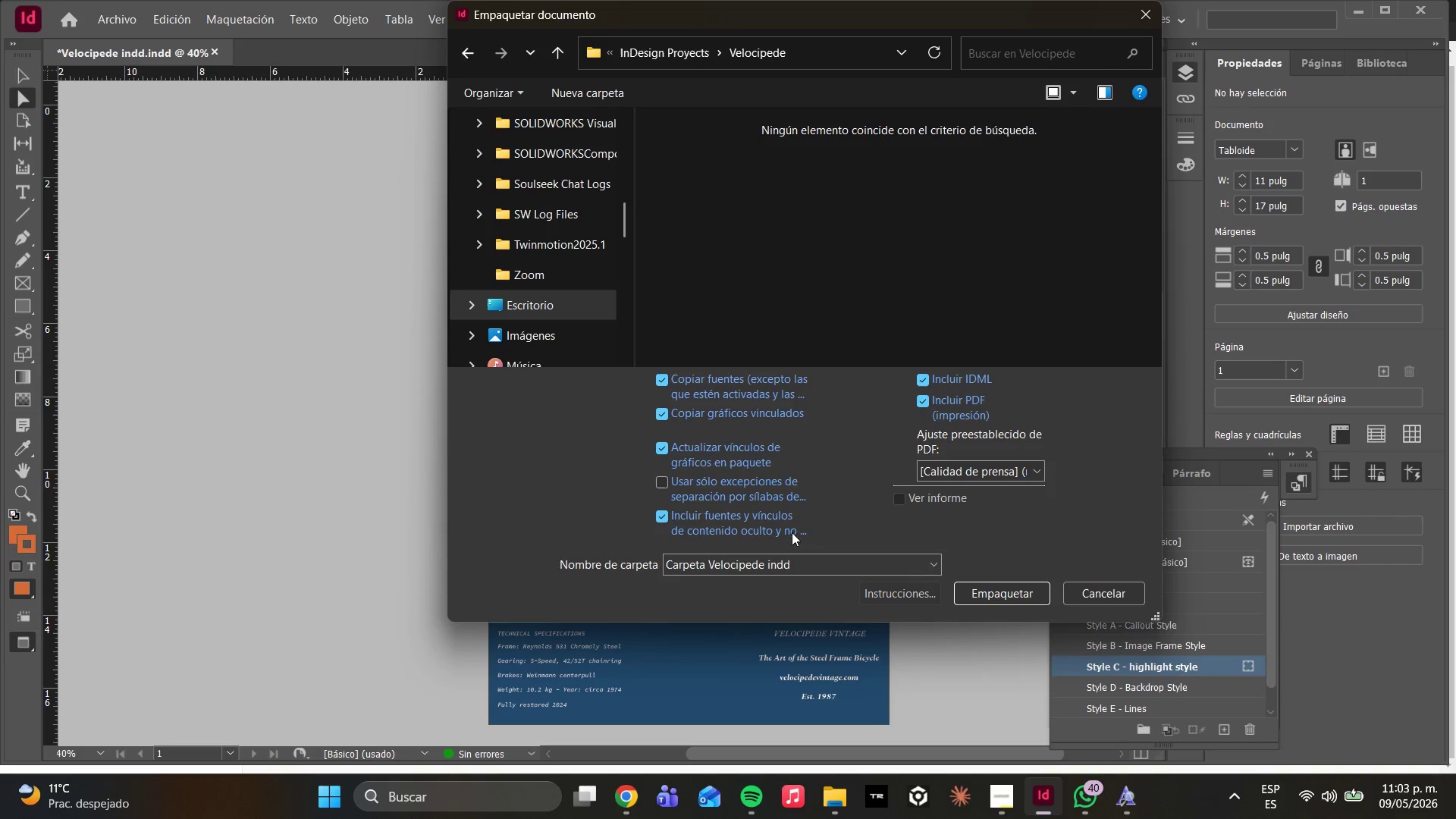 
left_click_drag(start_coordinate=[829, 565], to_coordinate=[790, 570])
 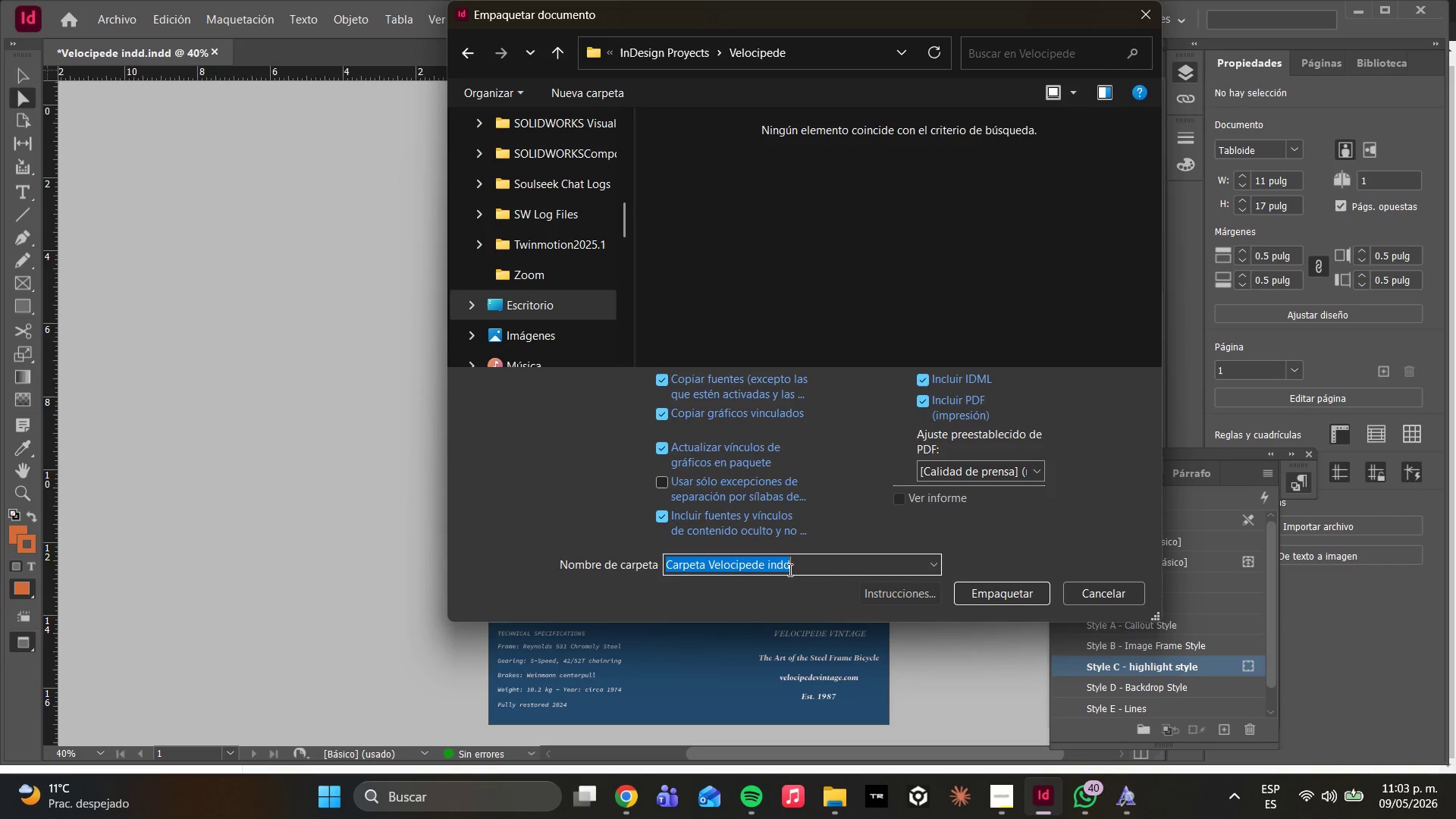 
left_click([789, 570])
 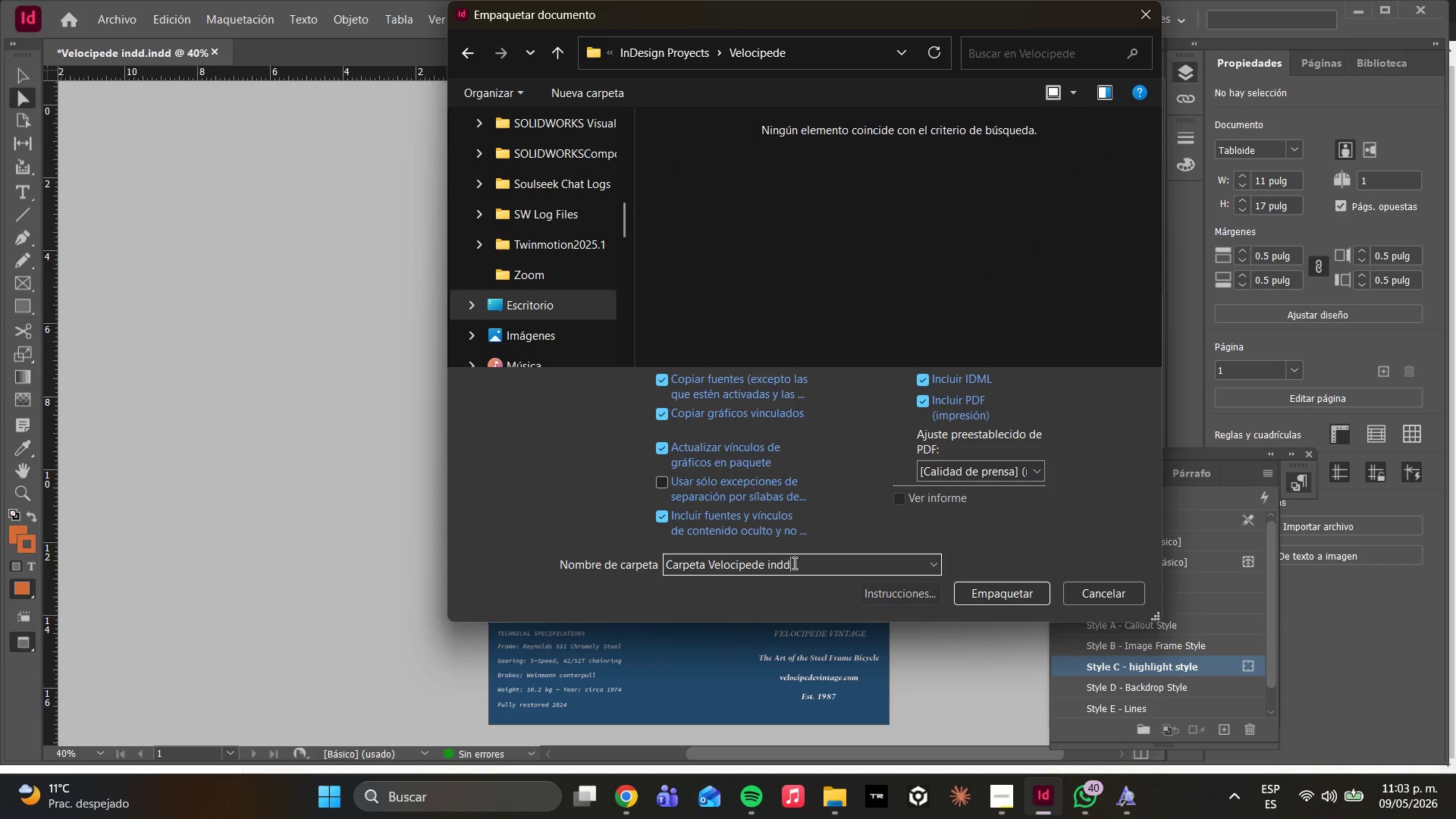 
left_click_drag(start_coordinate=[793, 563], to_coordinate=[768, 563])
 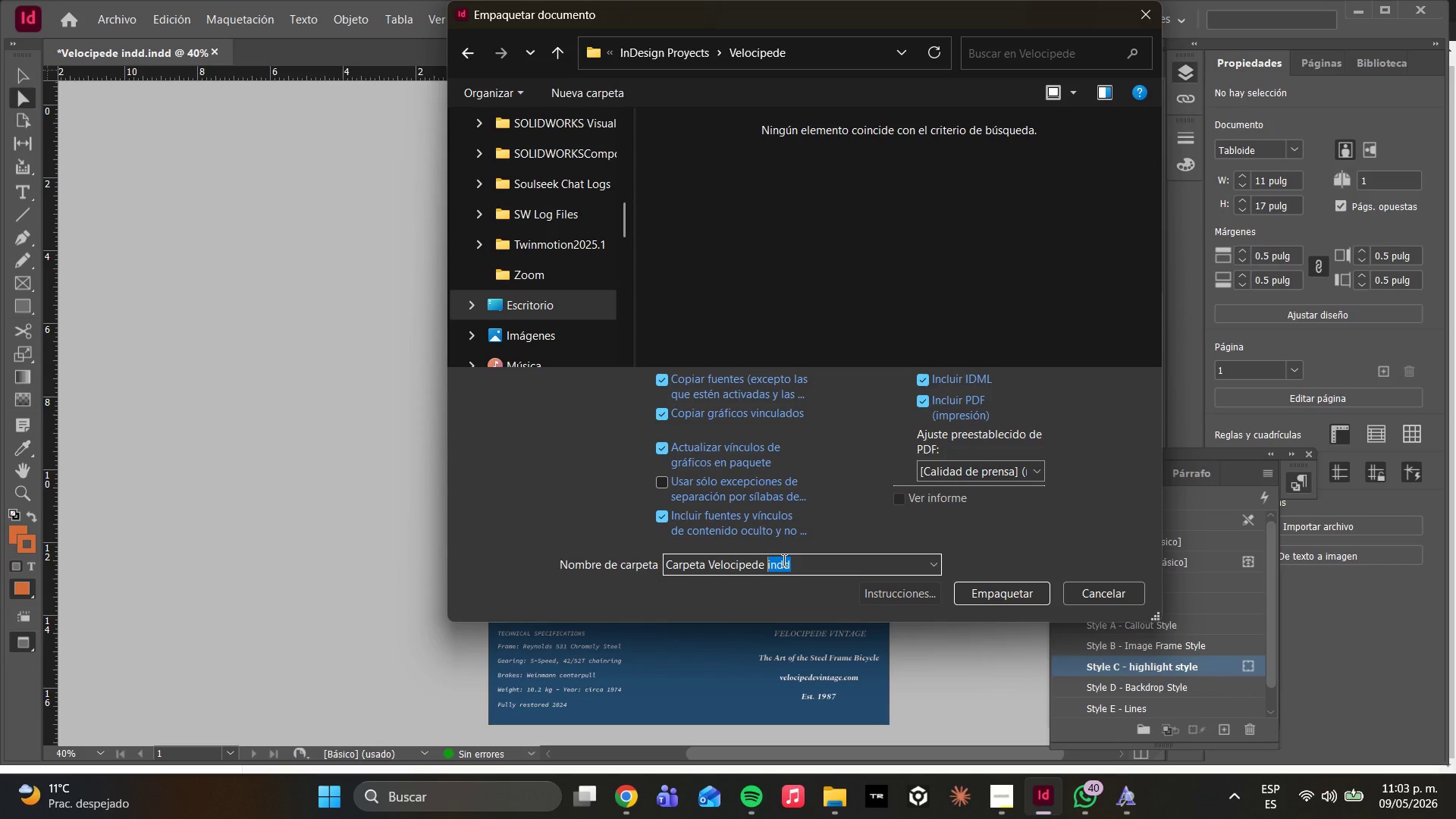 
key(Backspace)
type(Packaged Archv)
 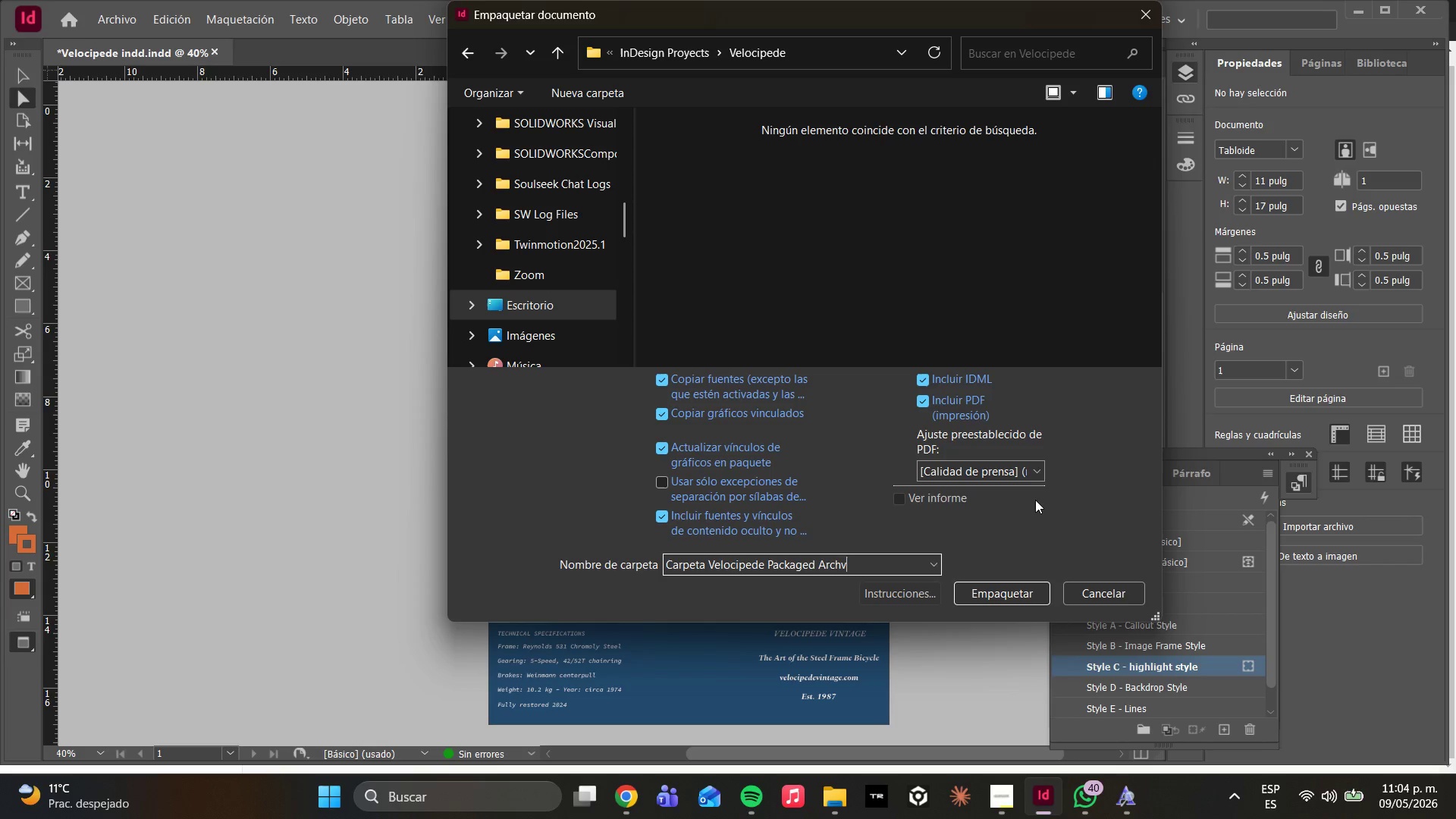 
left_click([1028, 466])
 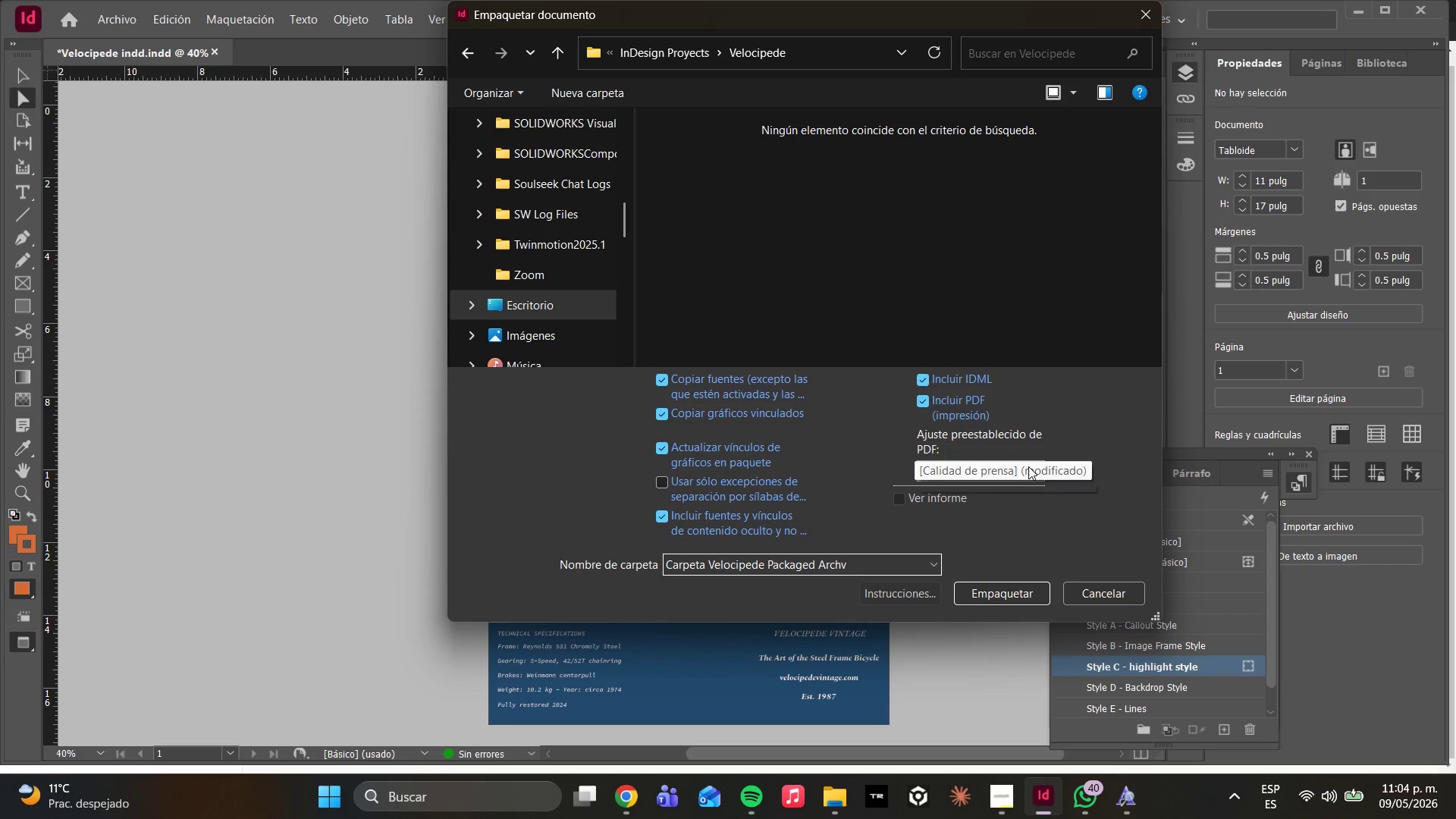 
mouse_move([1036, 457])
 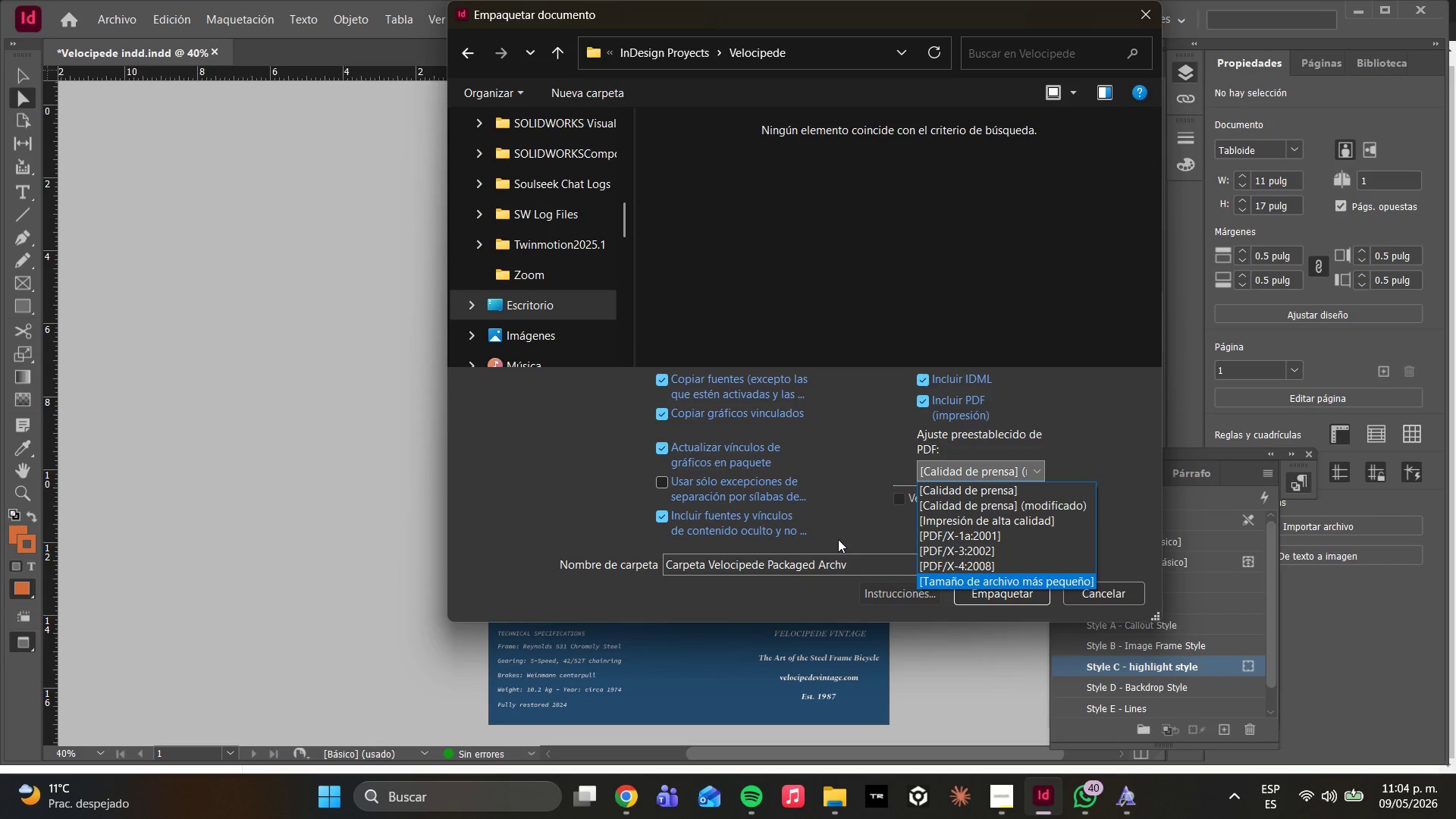 
wait(27.27)
 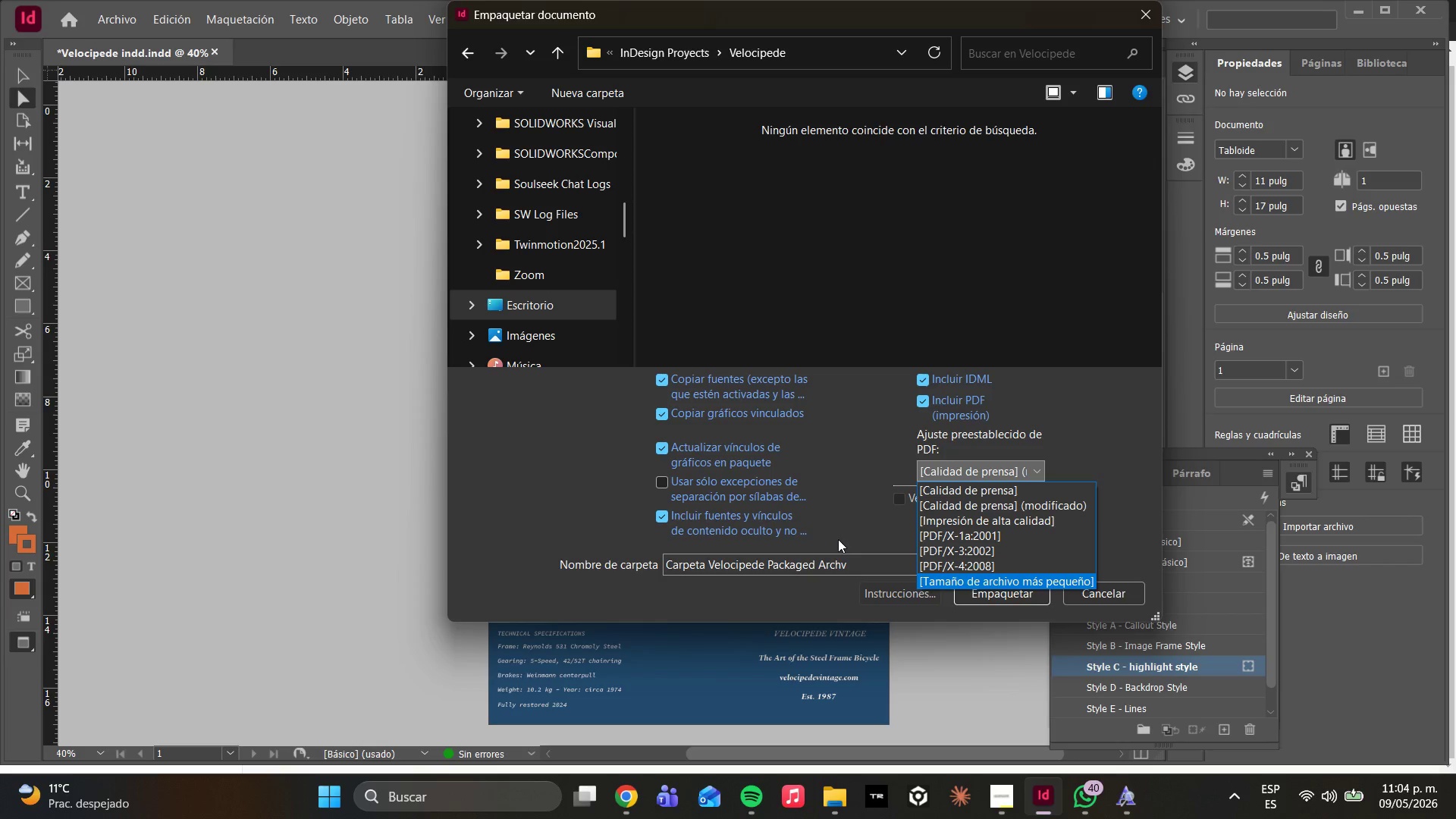 
left_click([962, 504])
 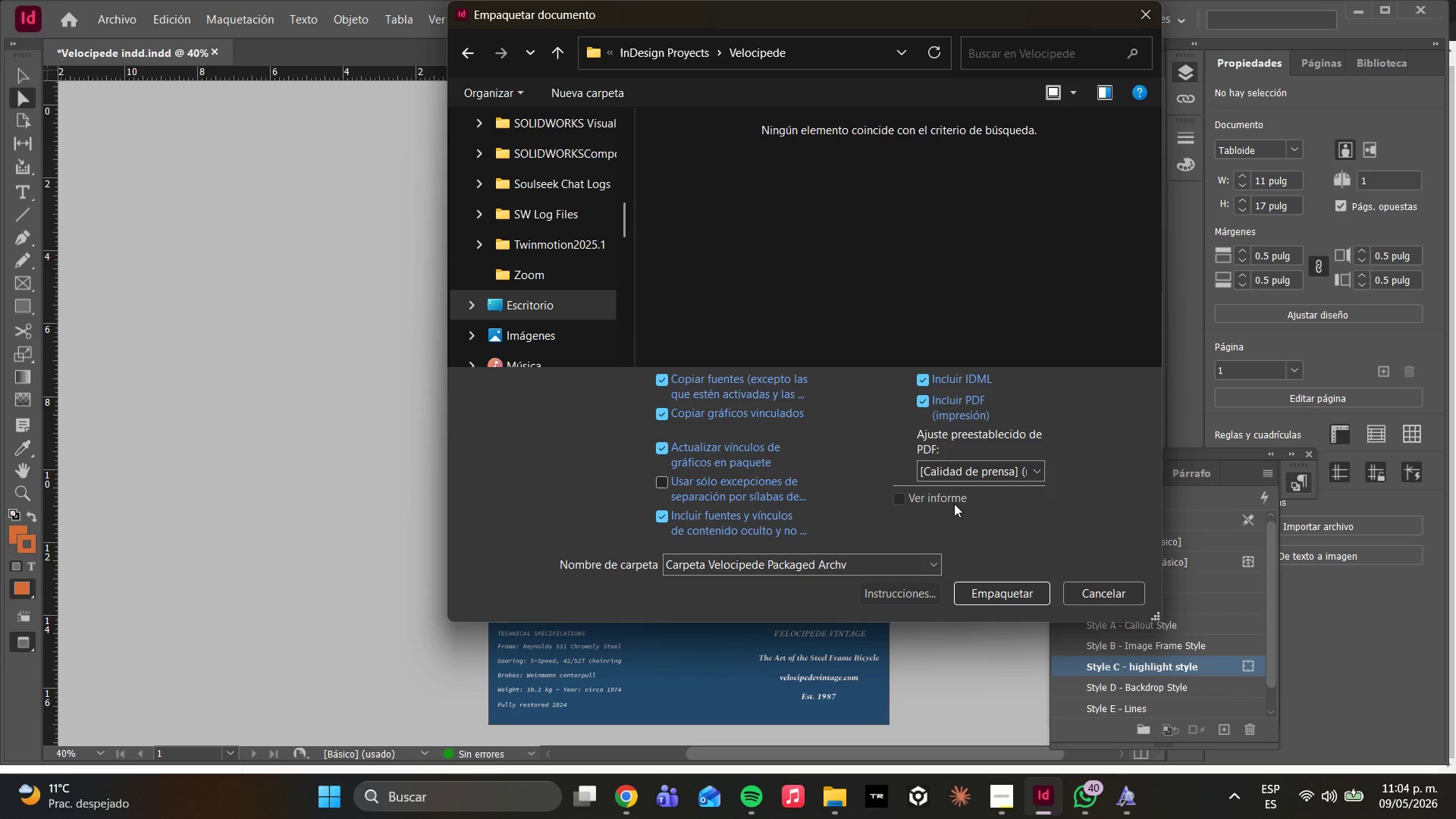 
left_click([936, 502])
 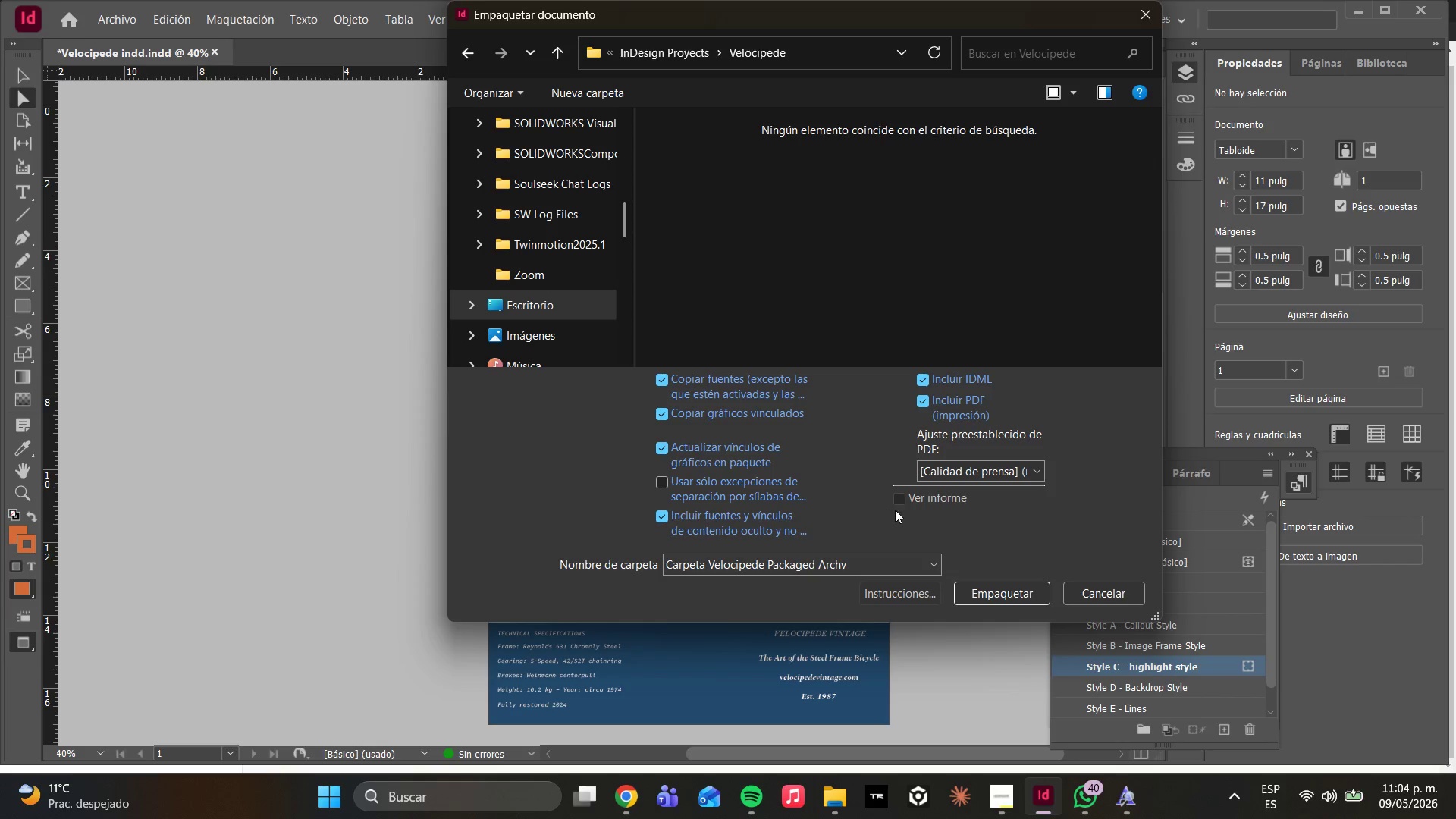 
left_click([896, 501])
 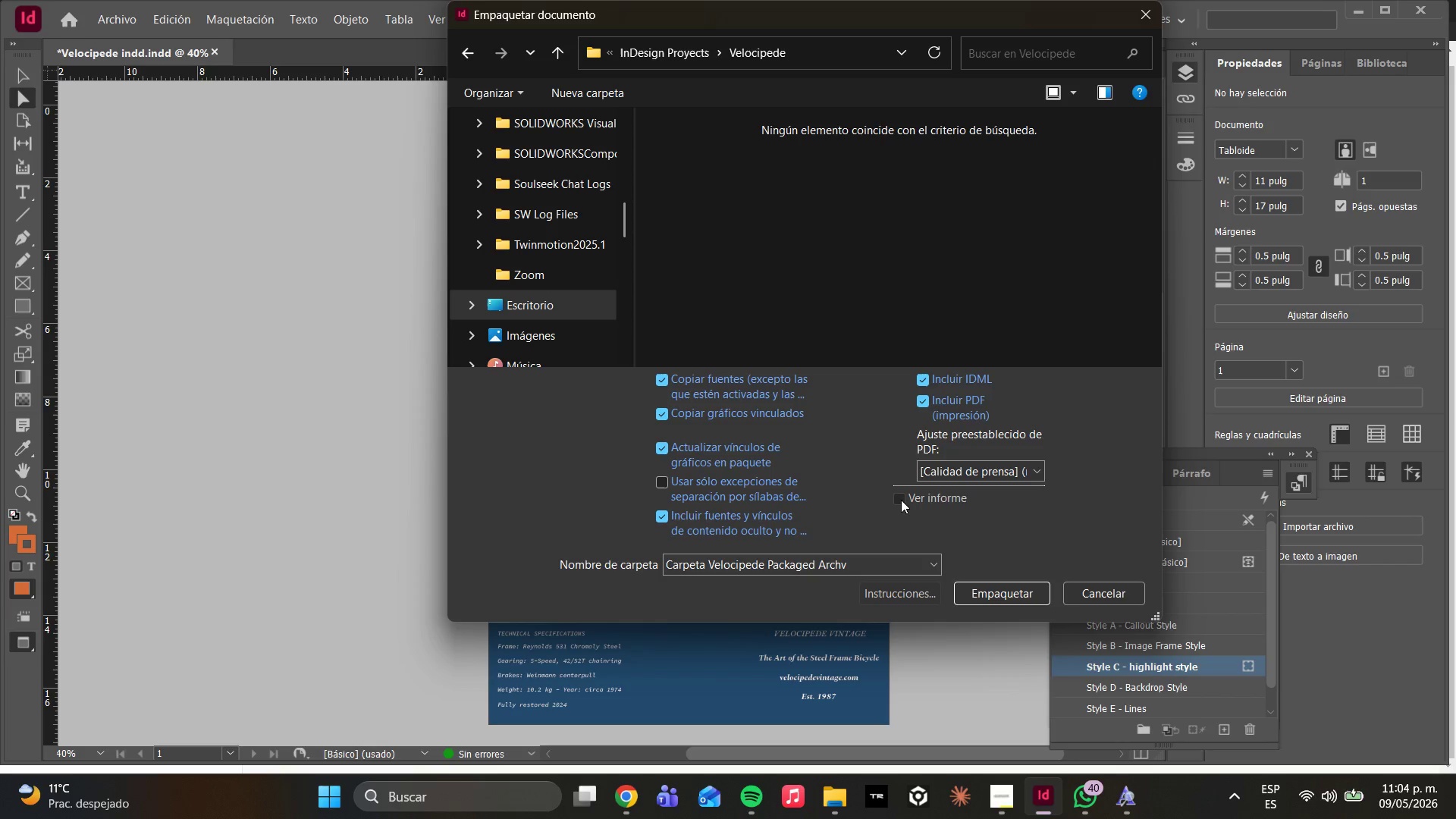 
left_click_drag(start_coordinate=[910, 500], to_coordinate=[921, 501])
 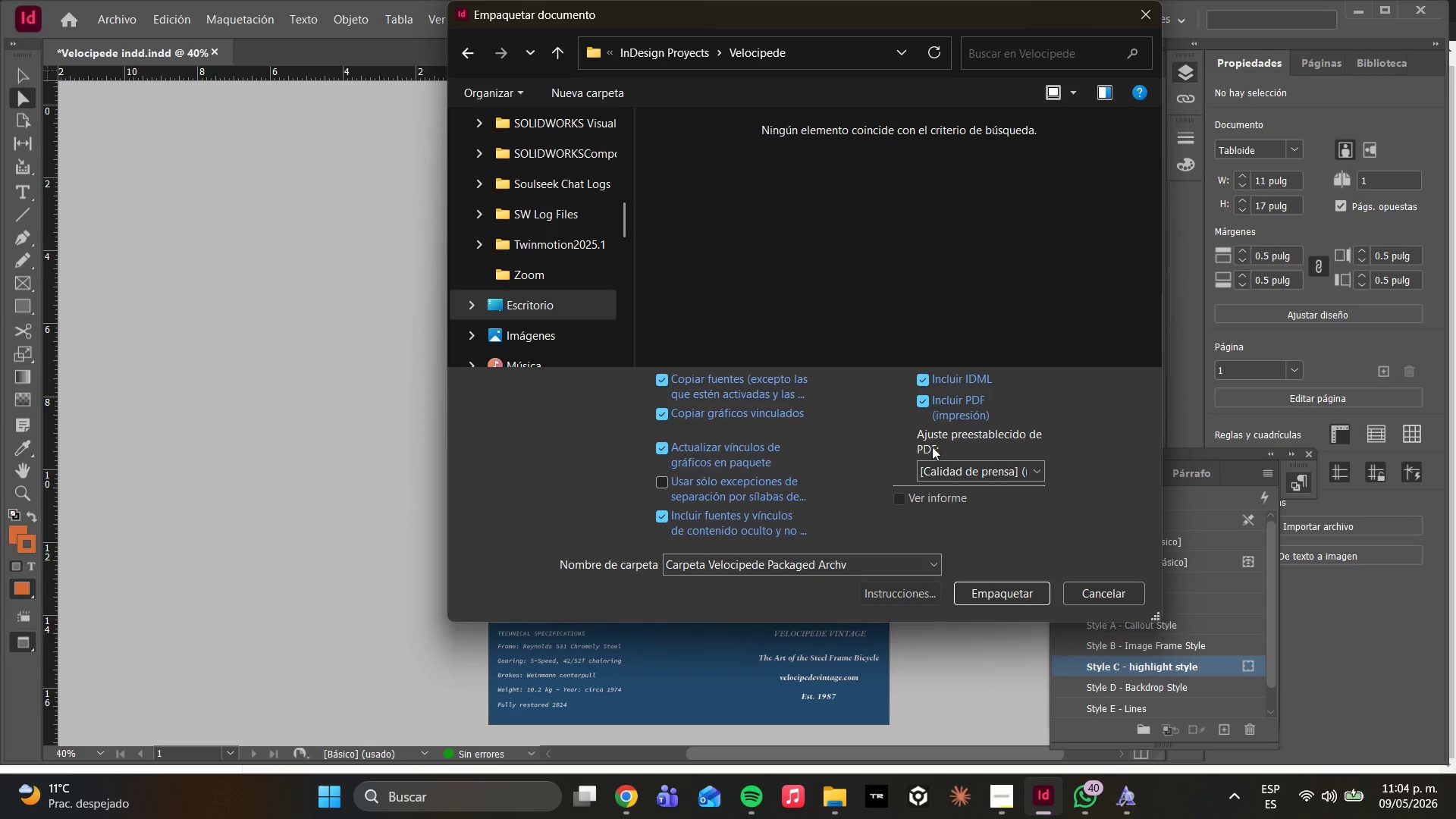 
scroll: coordinate [933, 450], scroll_direction: down, amount: 5.0
 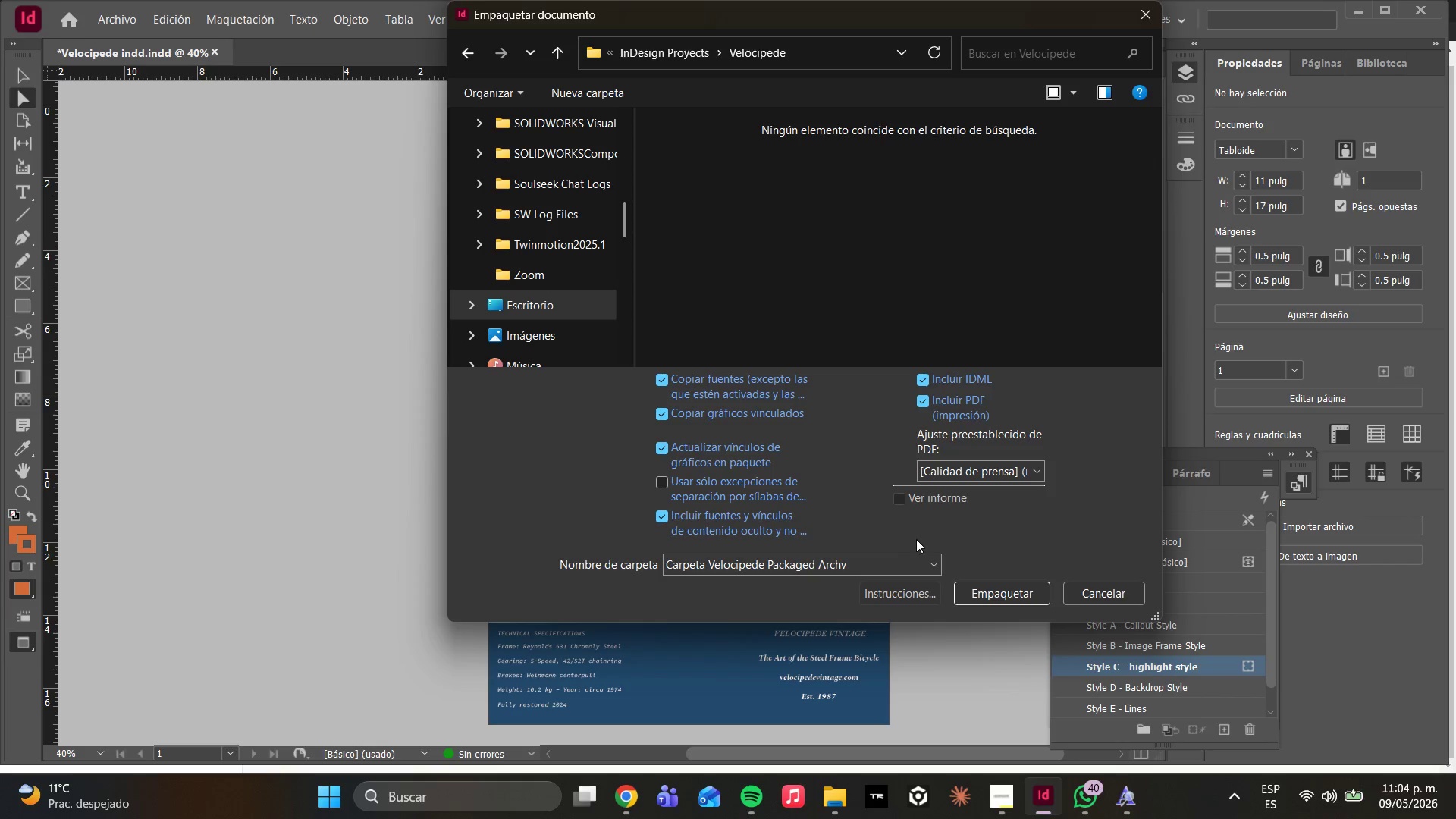 
left_click([930, 557])
 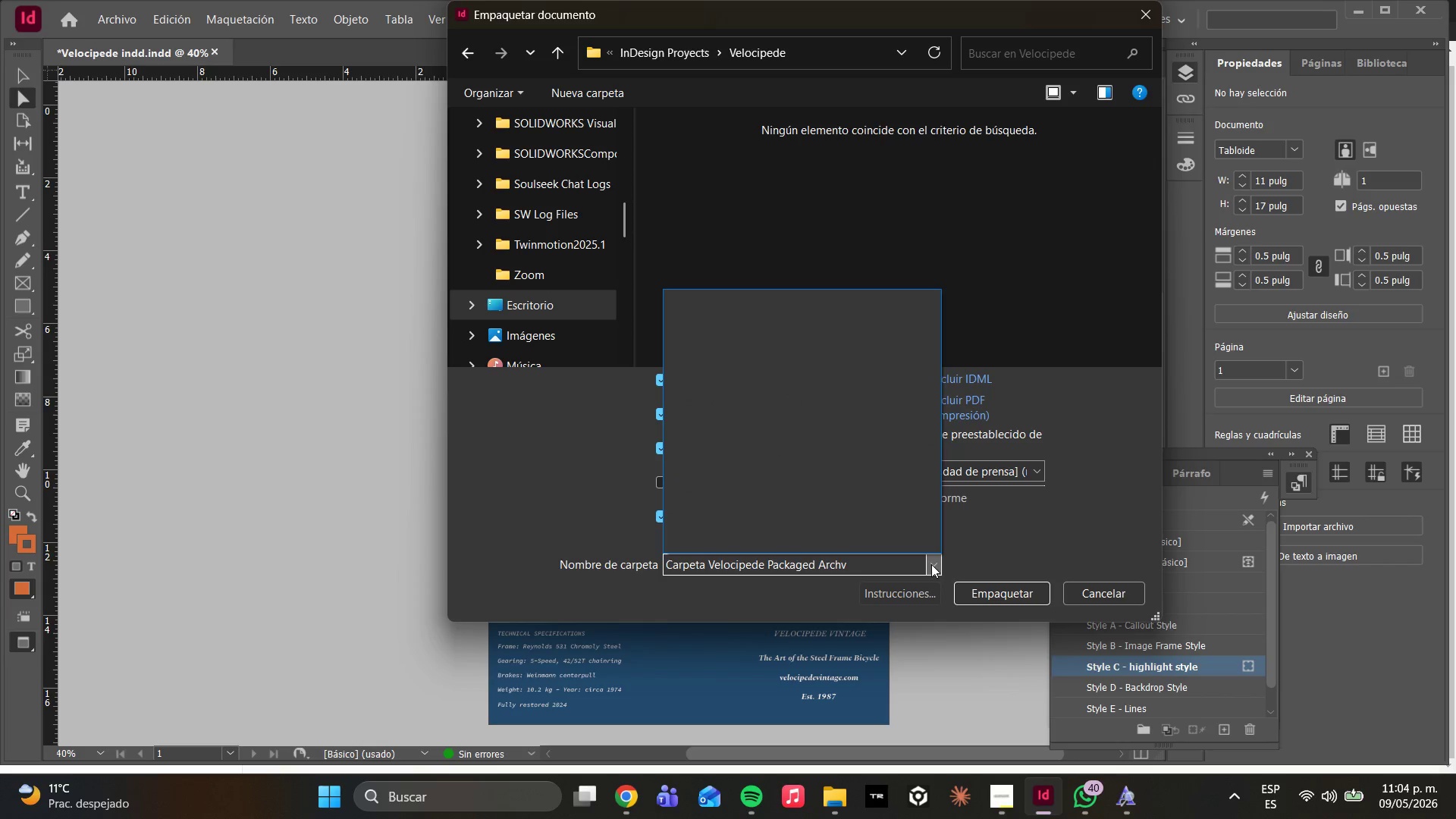 
left_click([931, 564])
 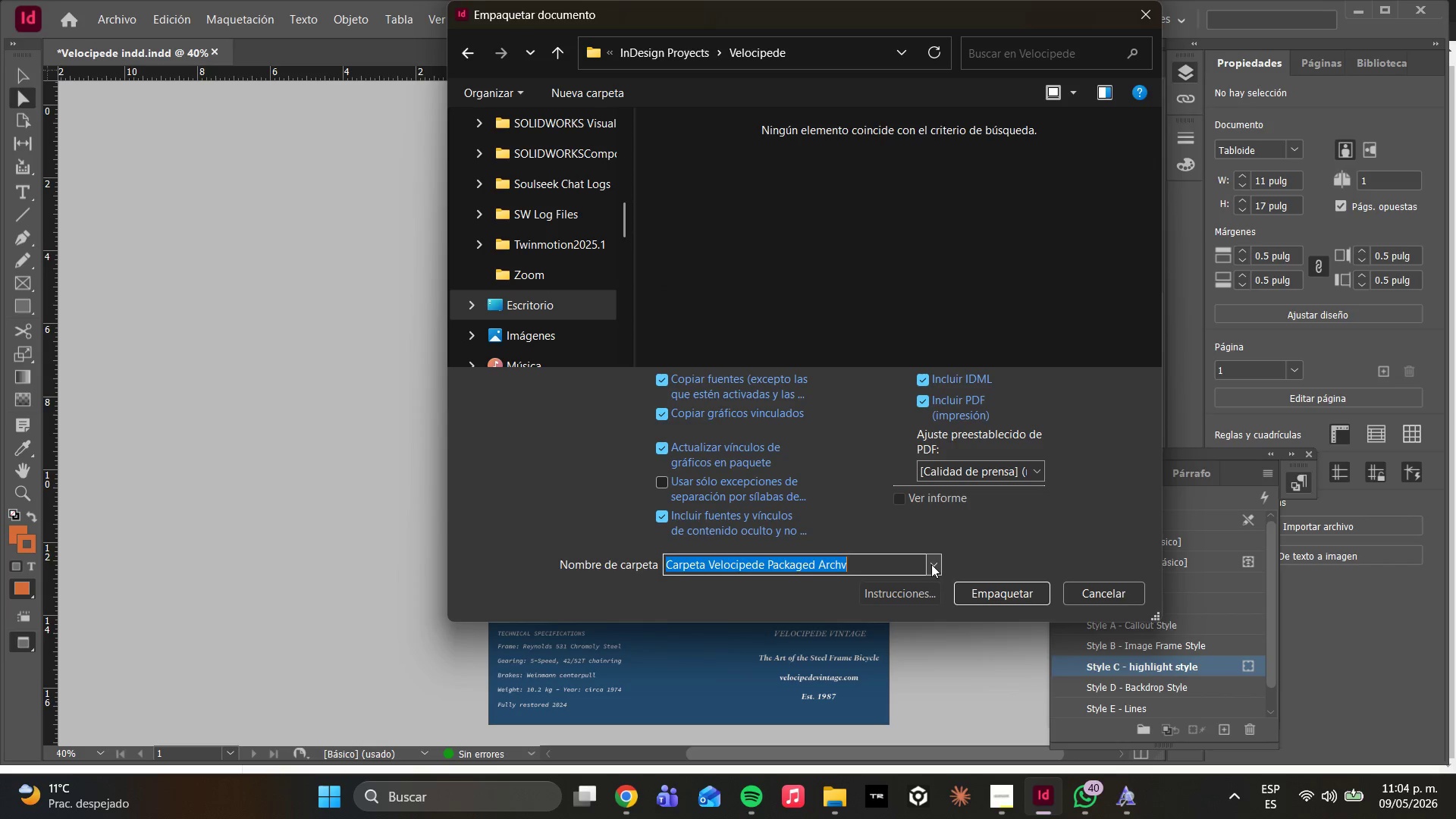 
left_click([973, 548])
 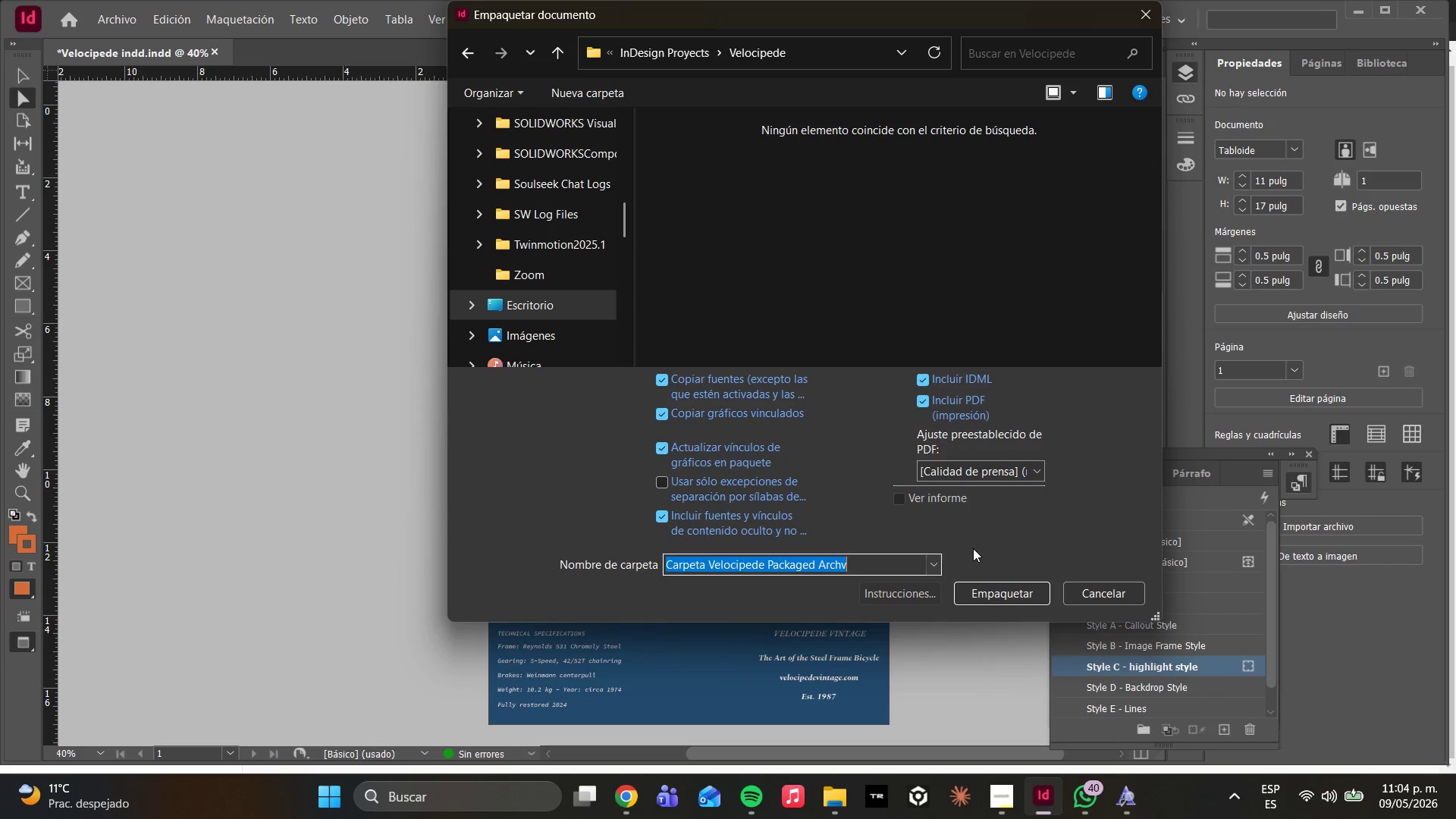 
left_click([962, 520])
 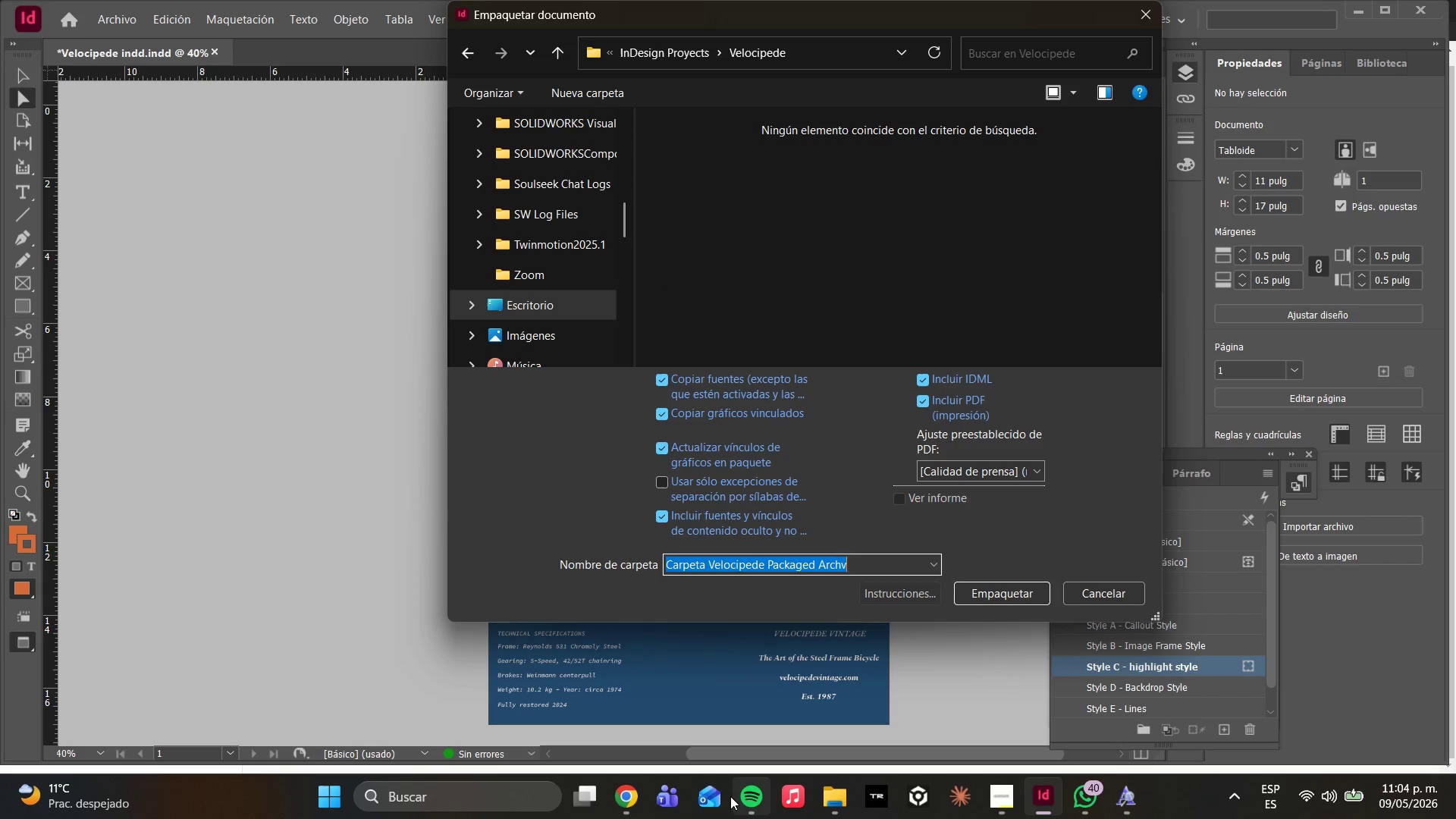 
left_click([739, 798])
 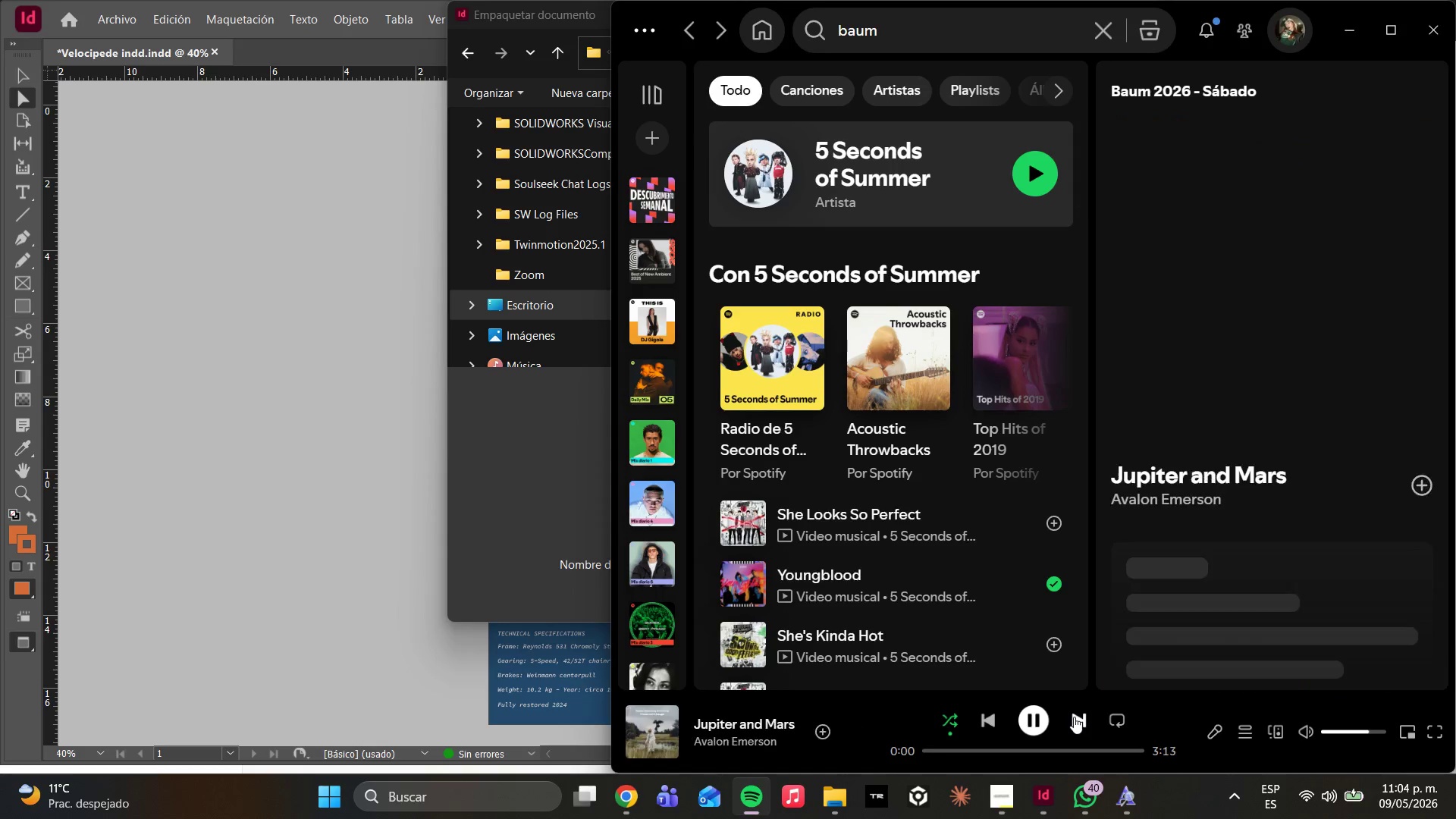 
left_click([1074, 717])
 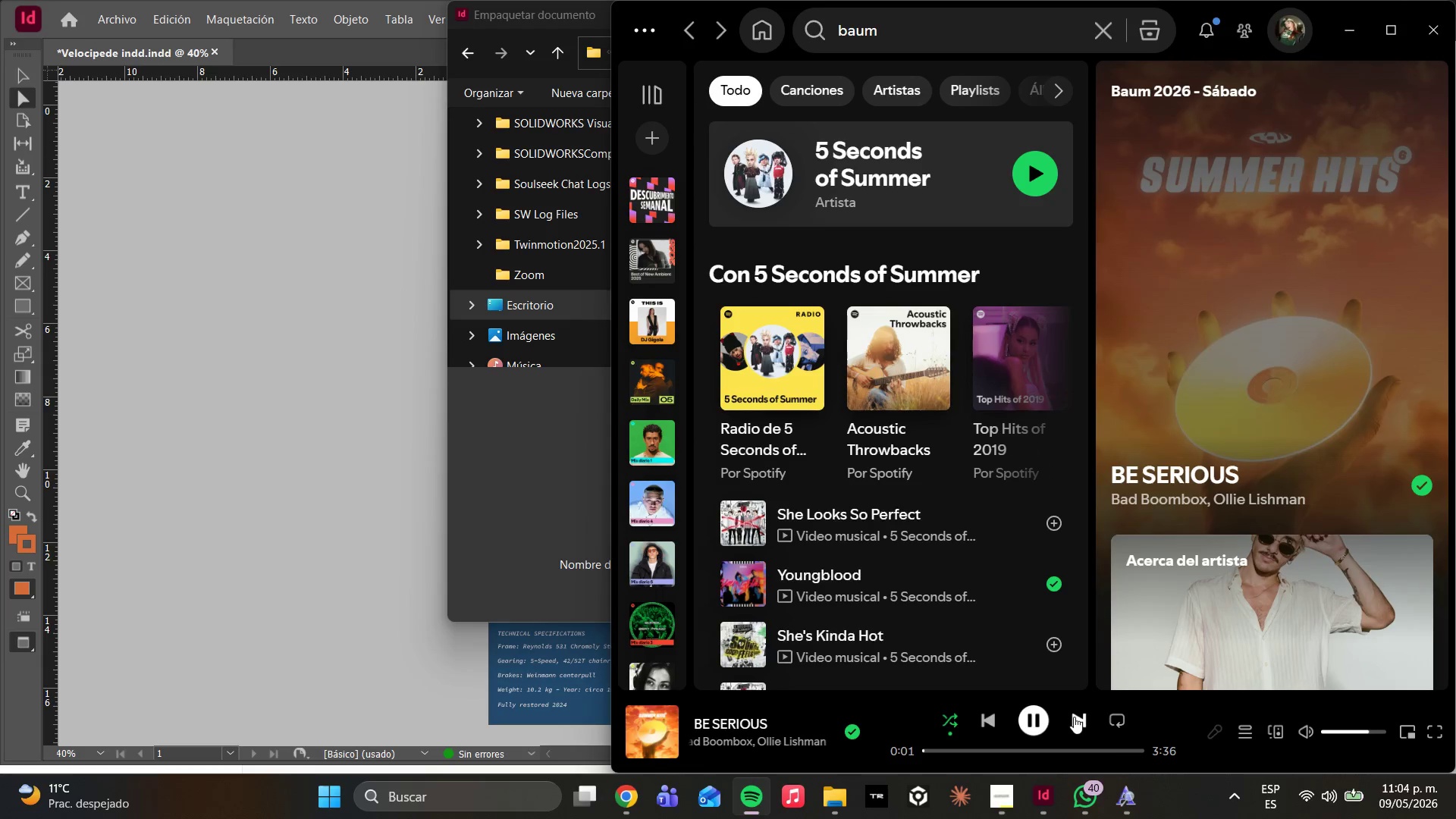 
left_click([524, 534])
 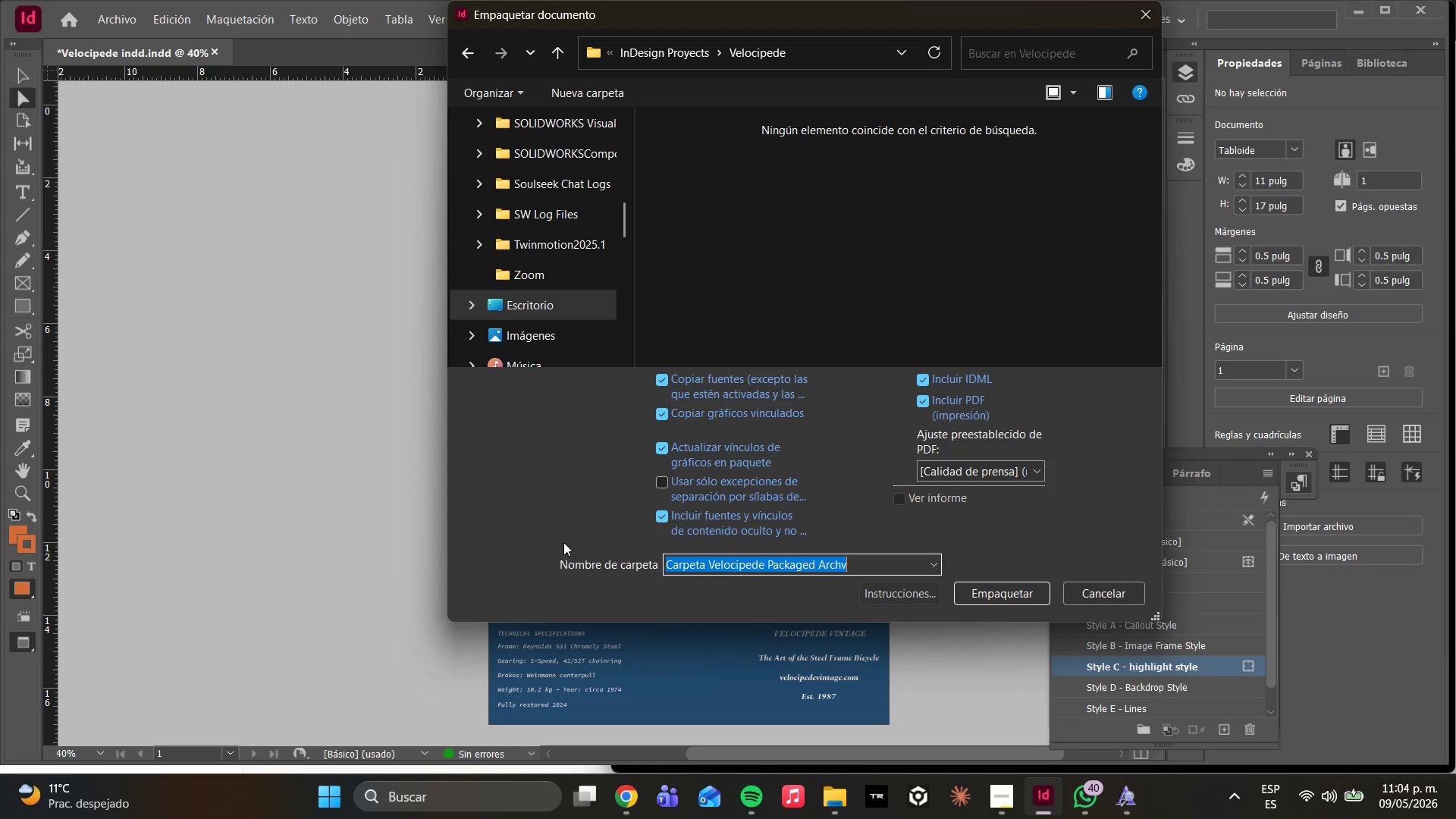 
left_click([987, 597])
 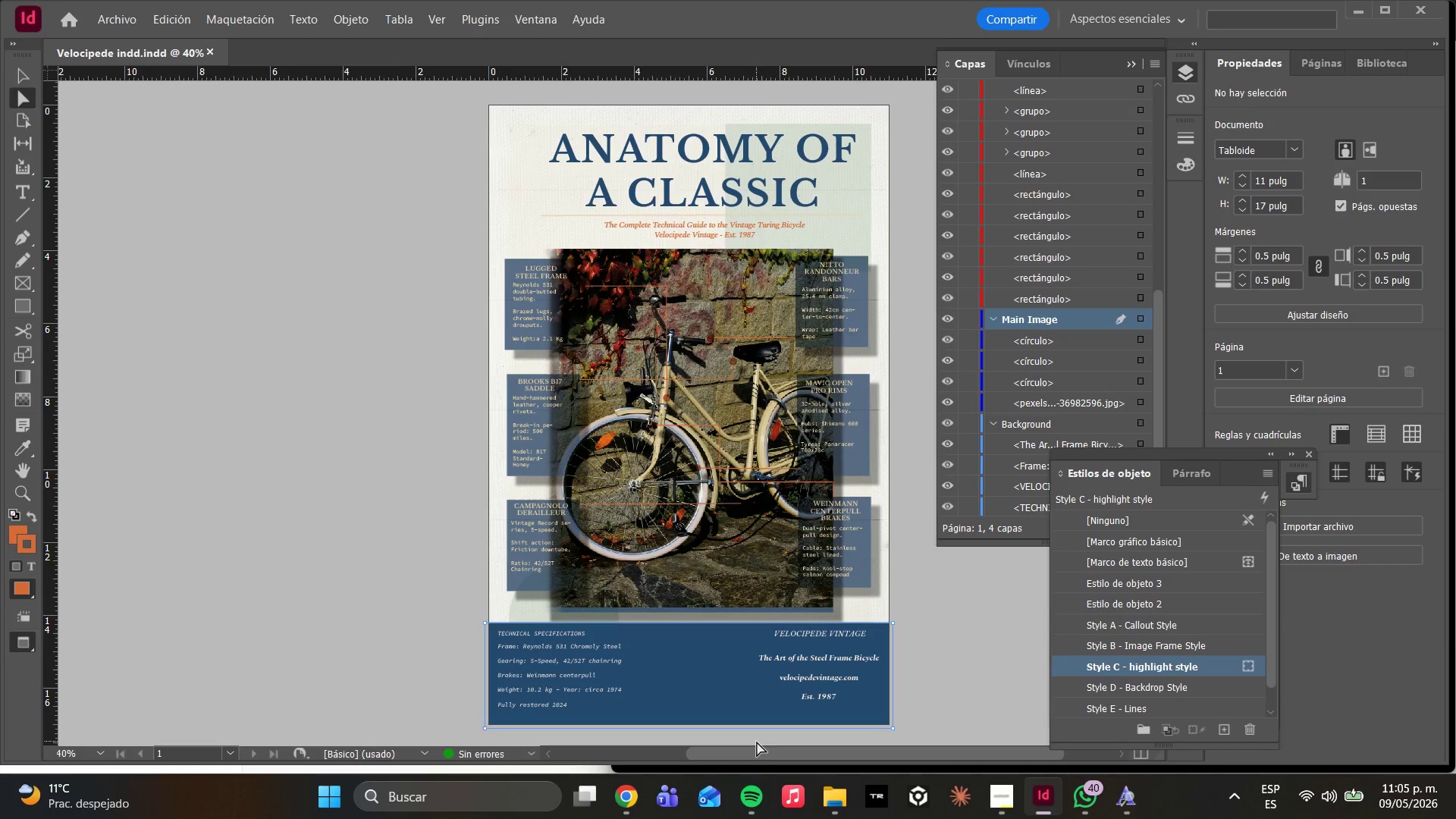 
wait(23.09)
 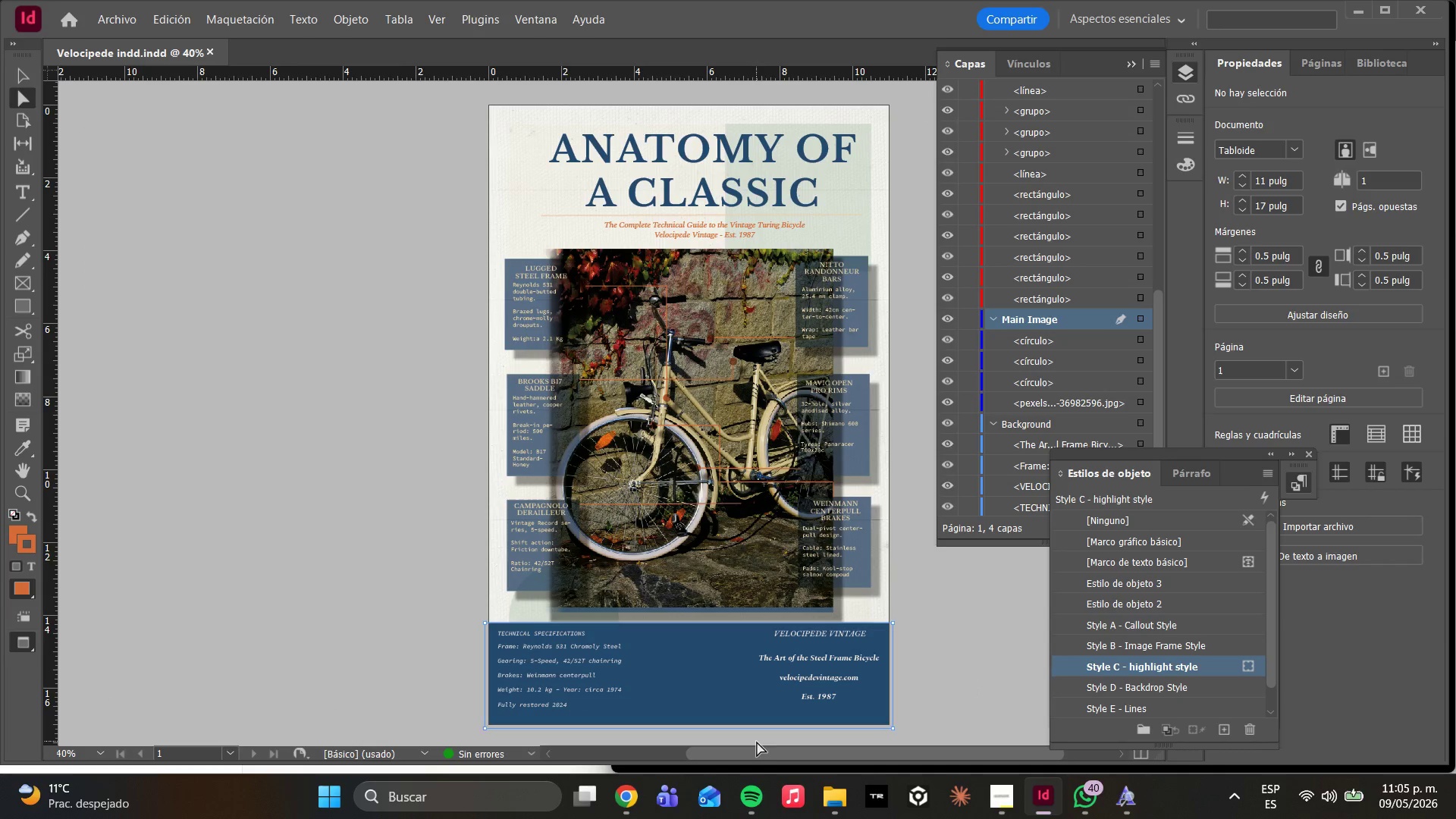 
left_click([677, 714])
 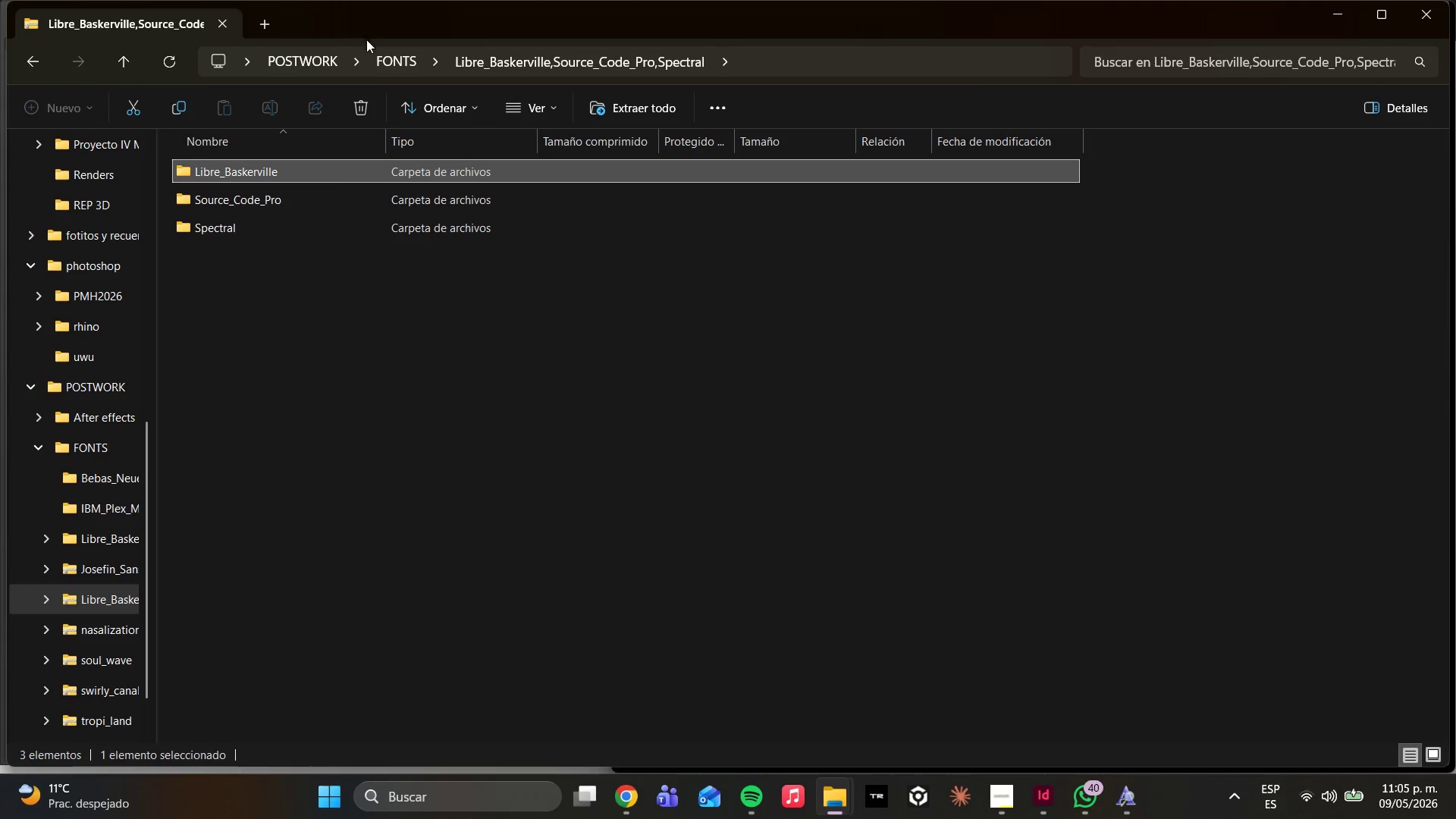 
left_click([388, 59])
 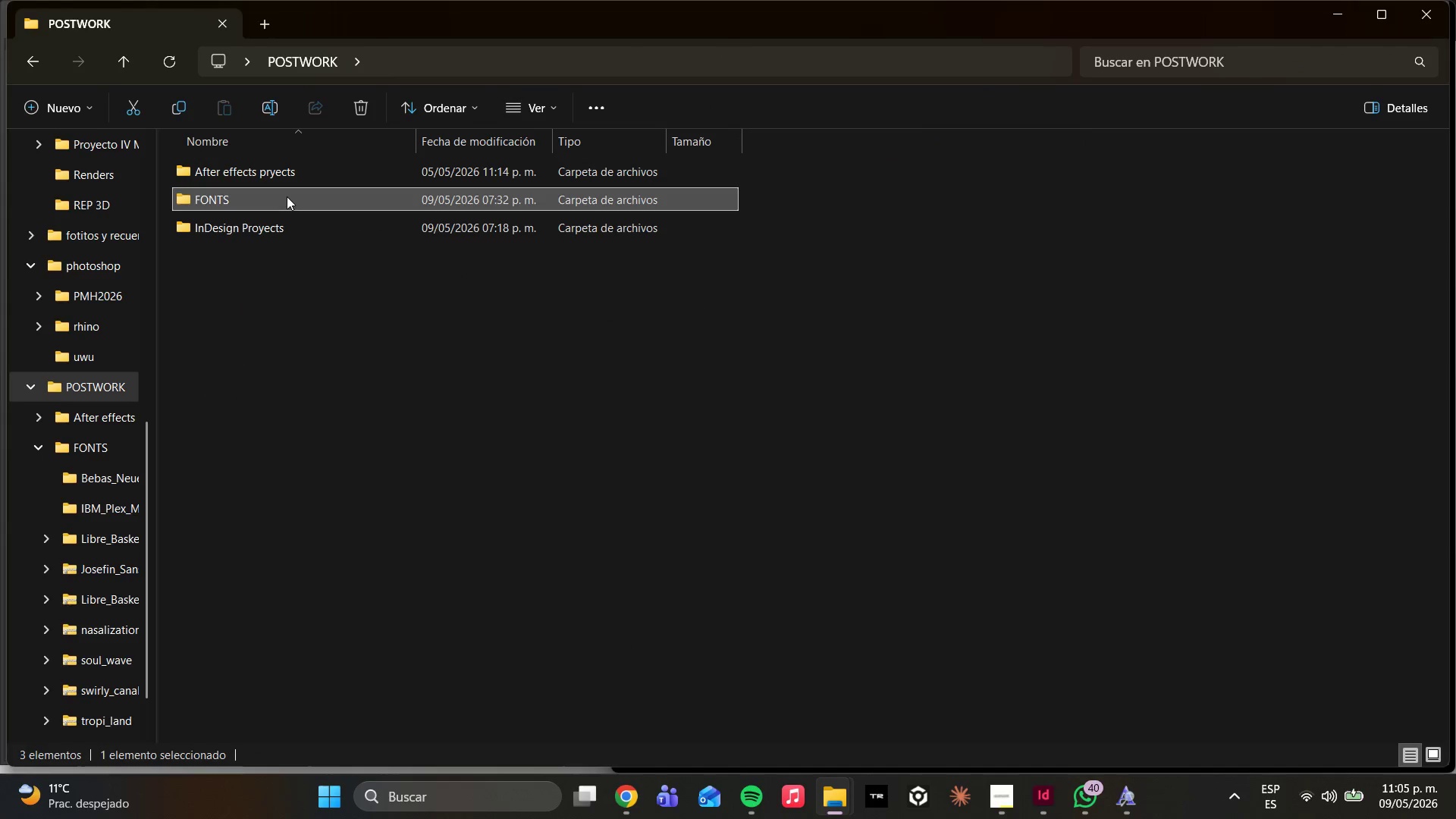 
left_click([212, 220])
 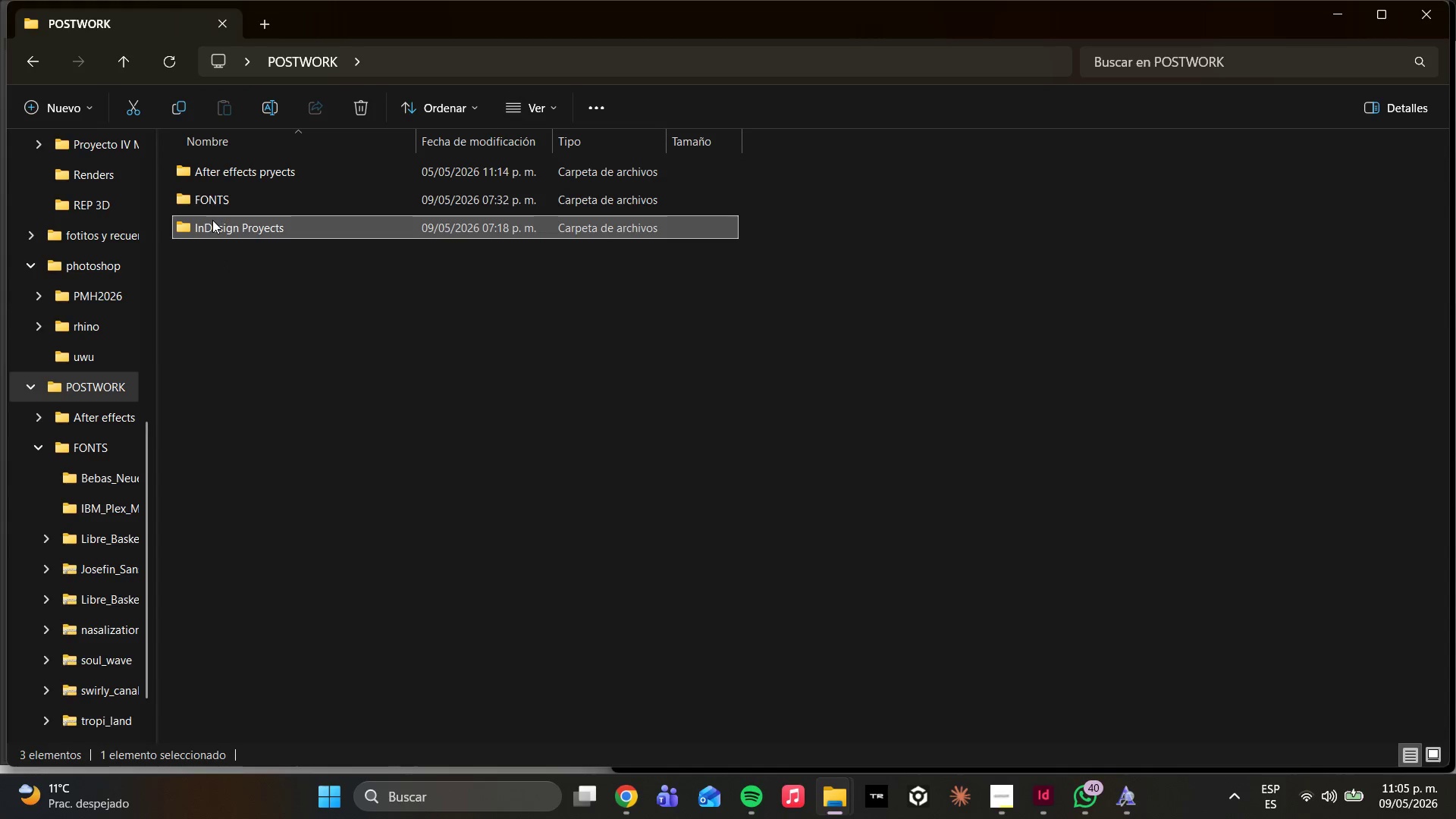 
double_click([212, 221])
 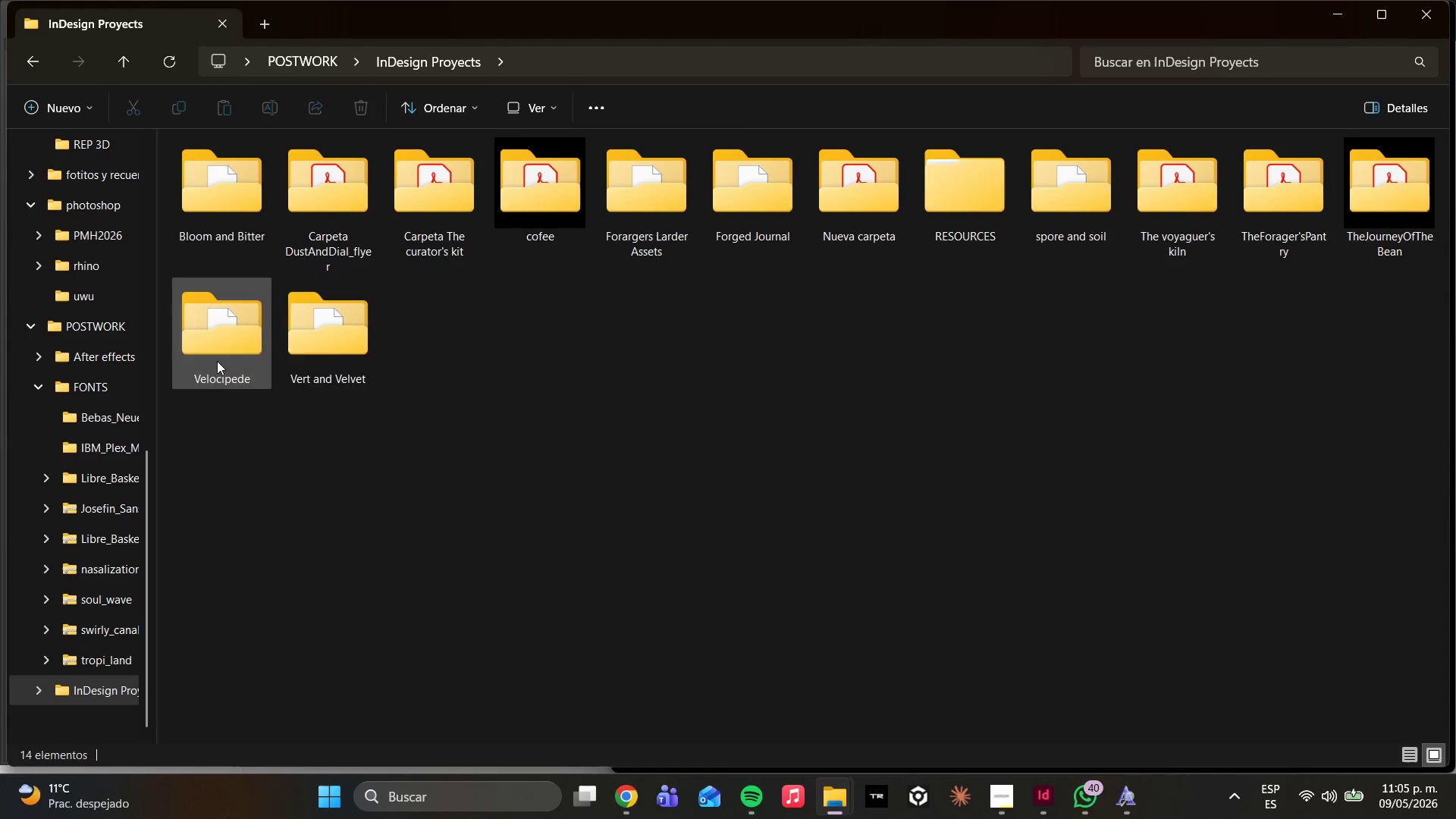 
wait(9.73)
 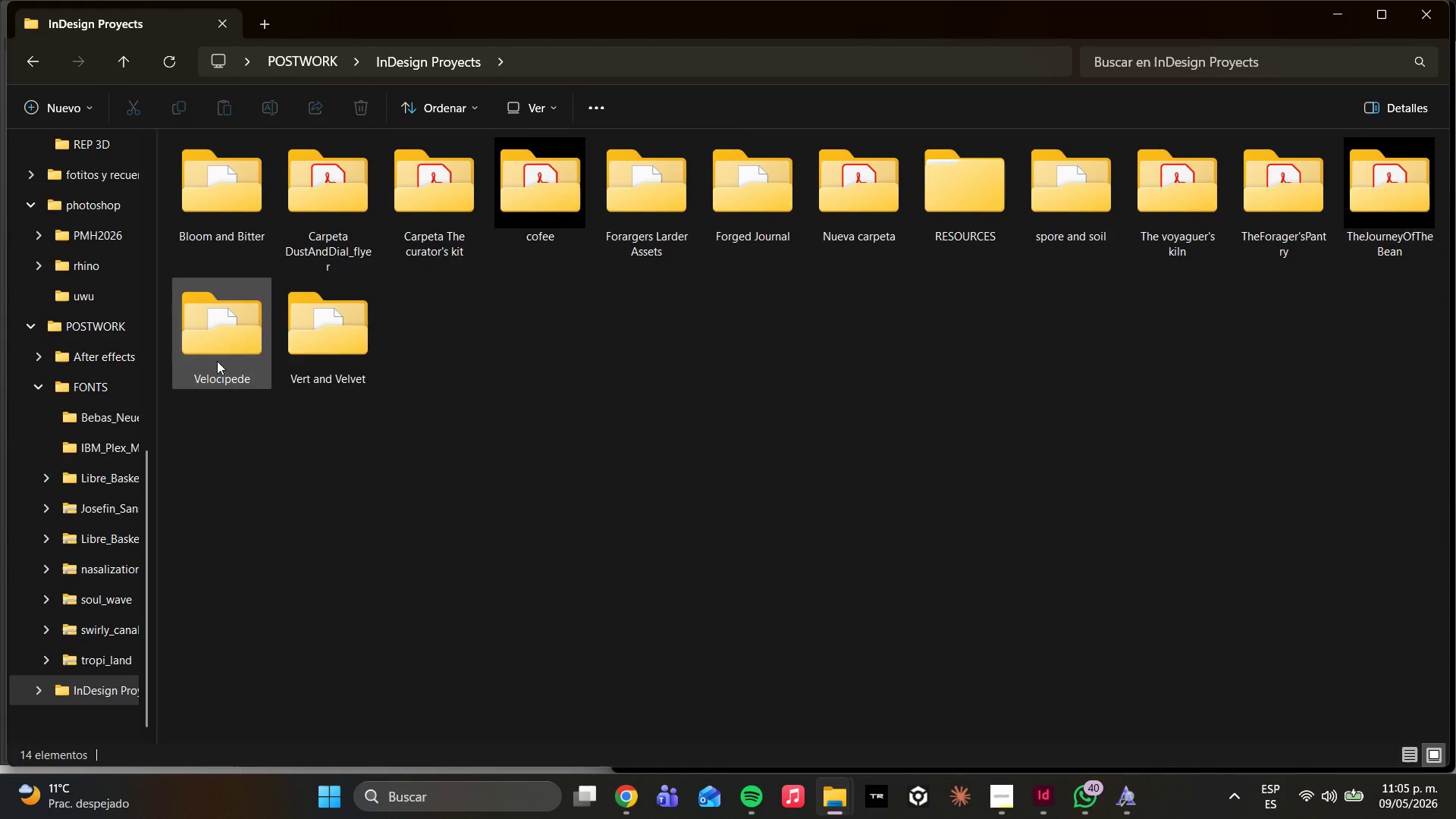 
left_click([234, 246])
 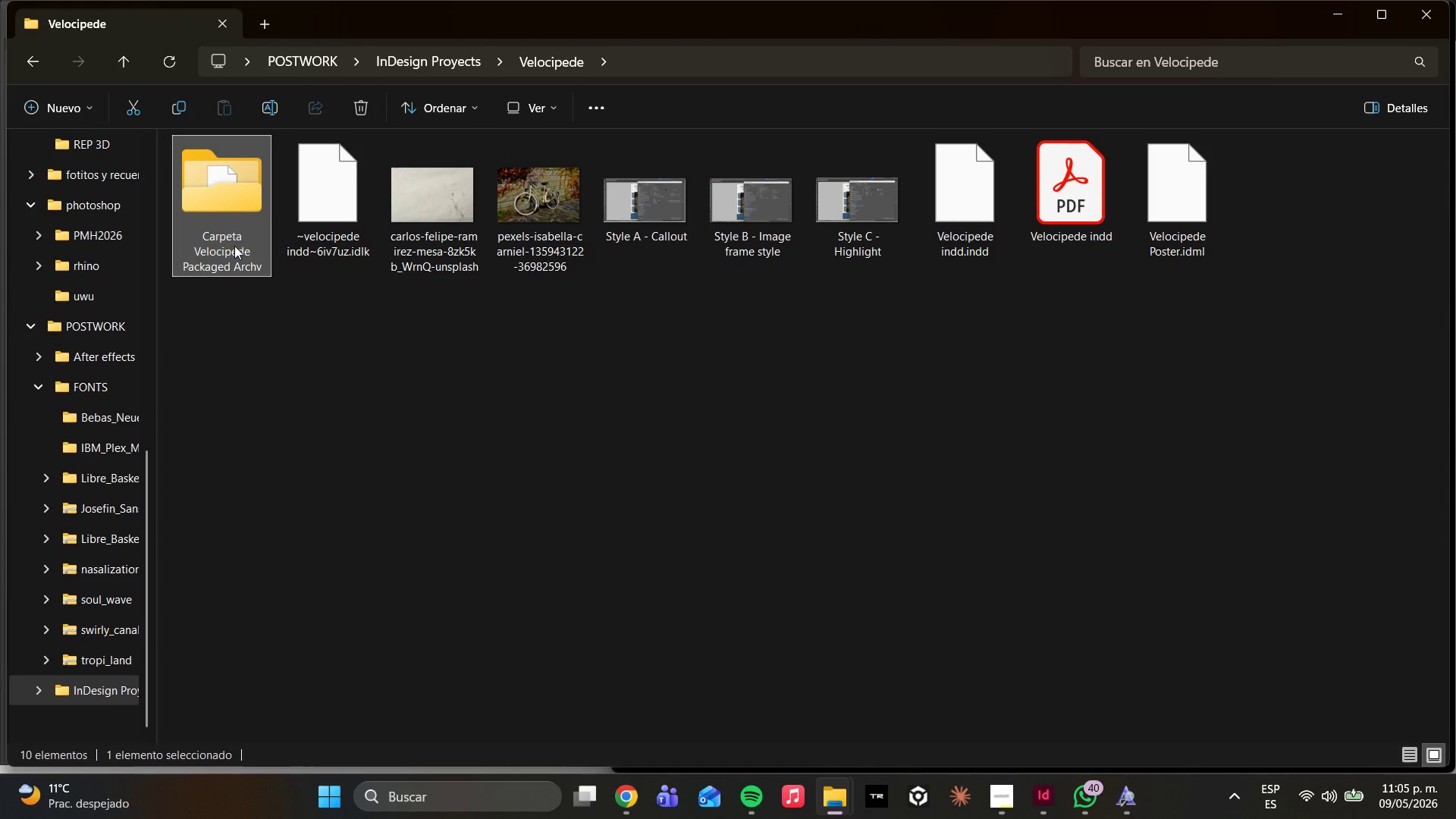 
right_click([234, 246])
 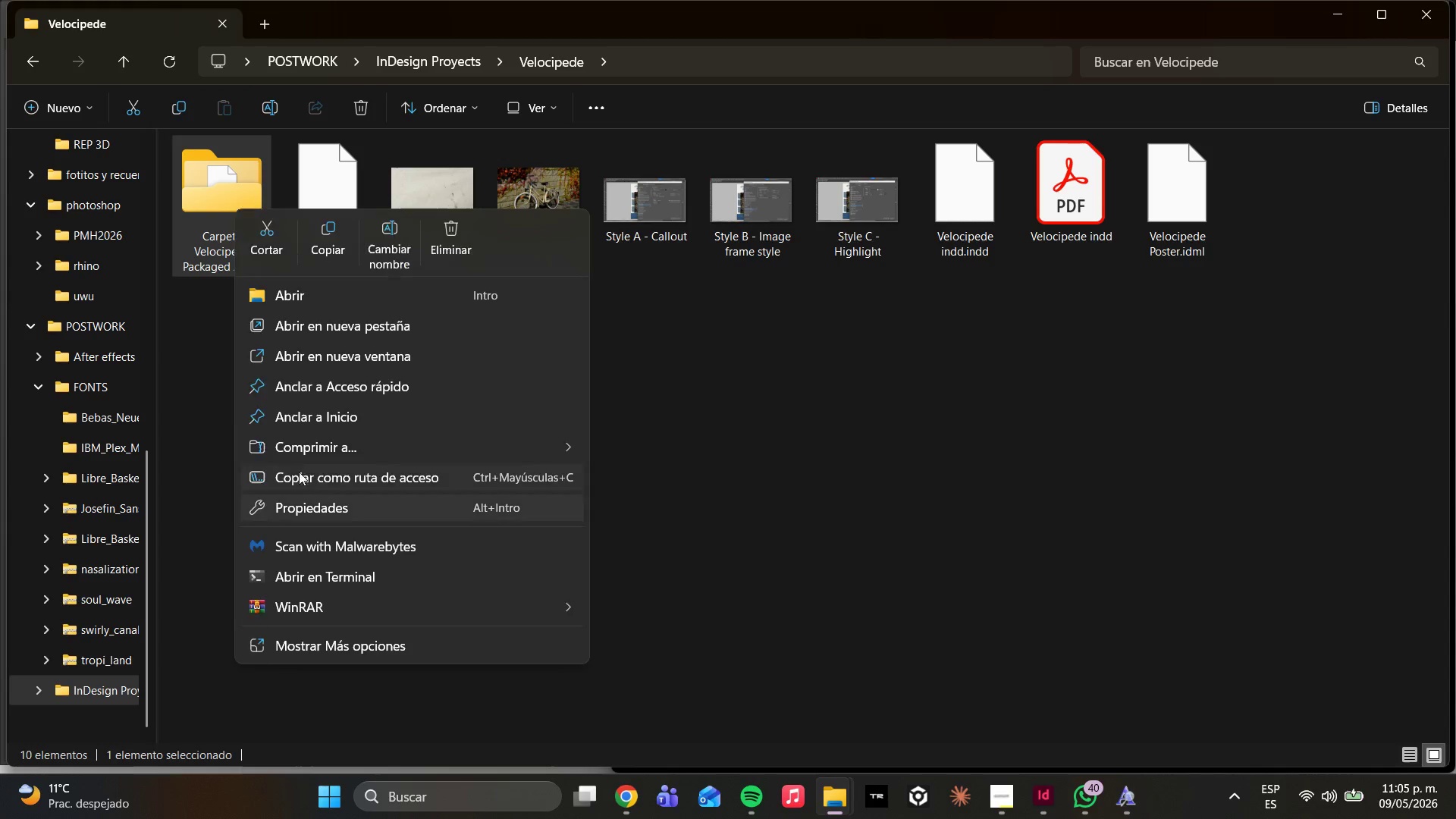 
left_click([297, 447])
 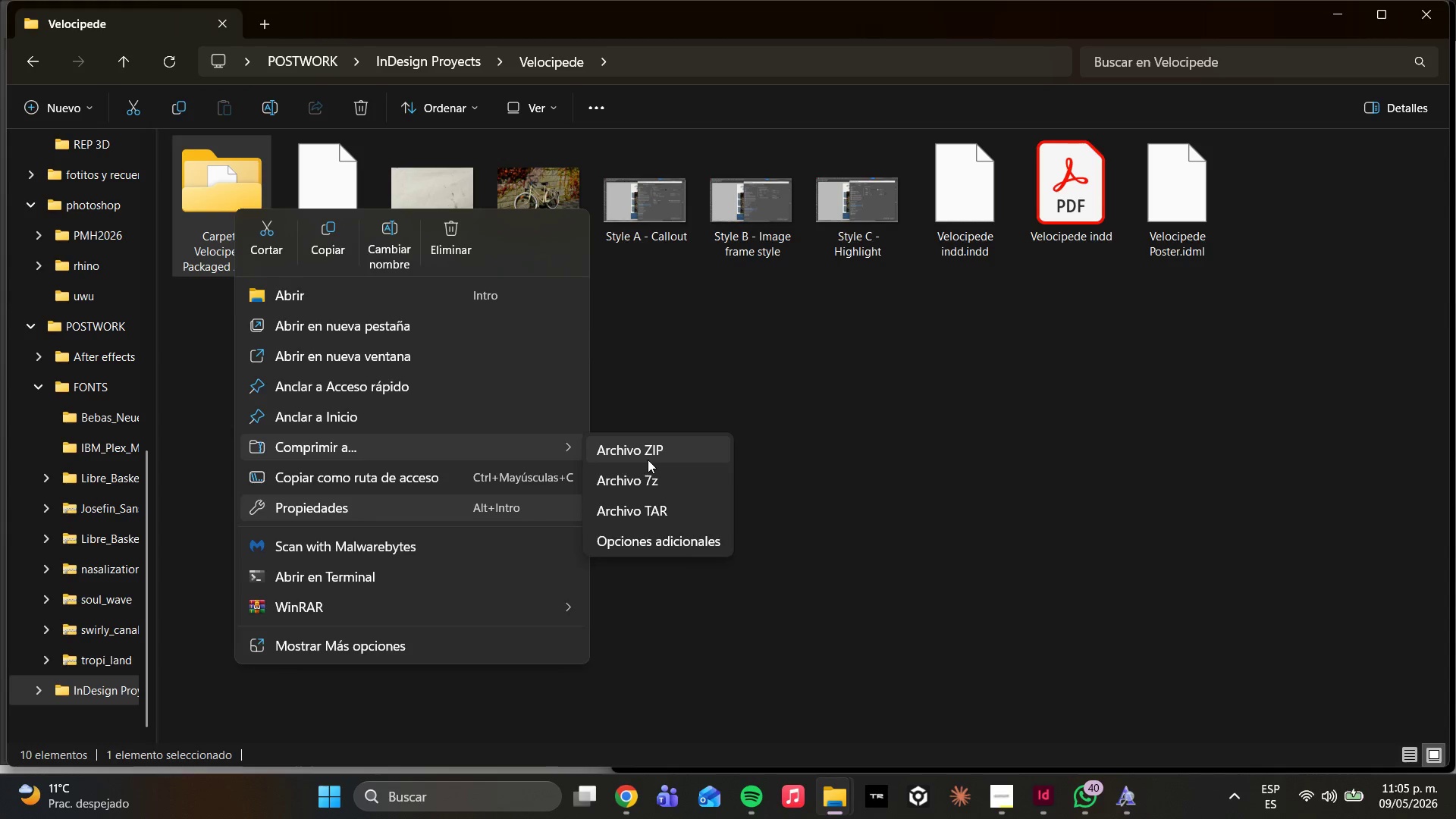 
left_click([637, 444])
 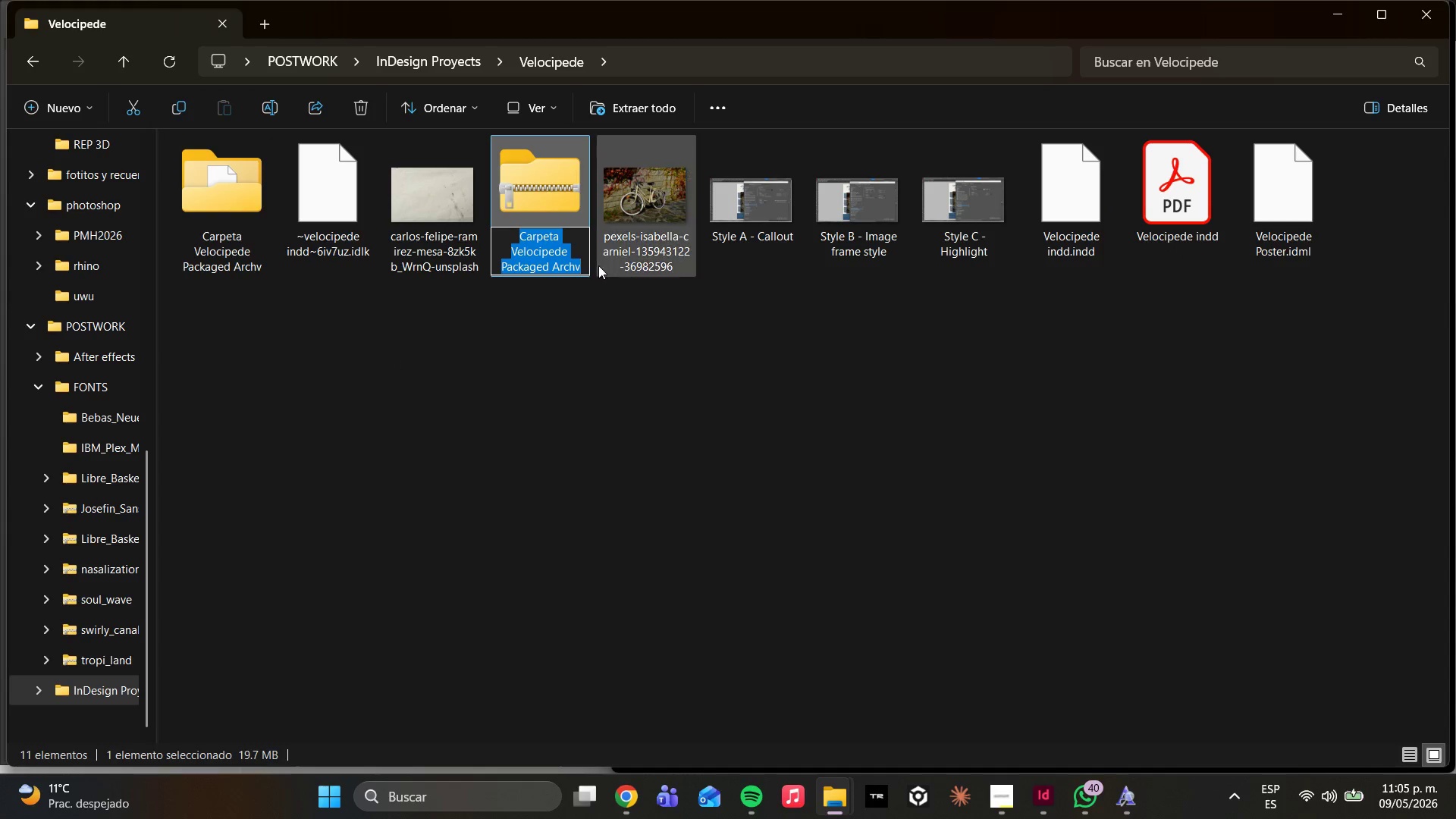 
left_click([538, 268])
 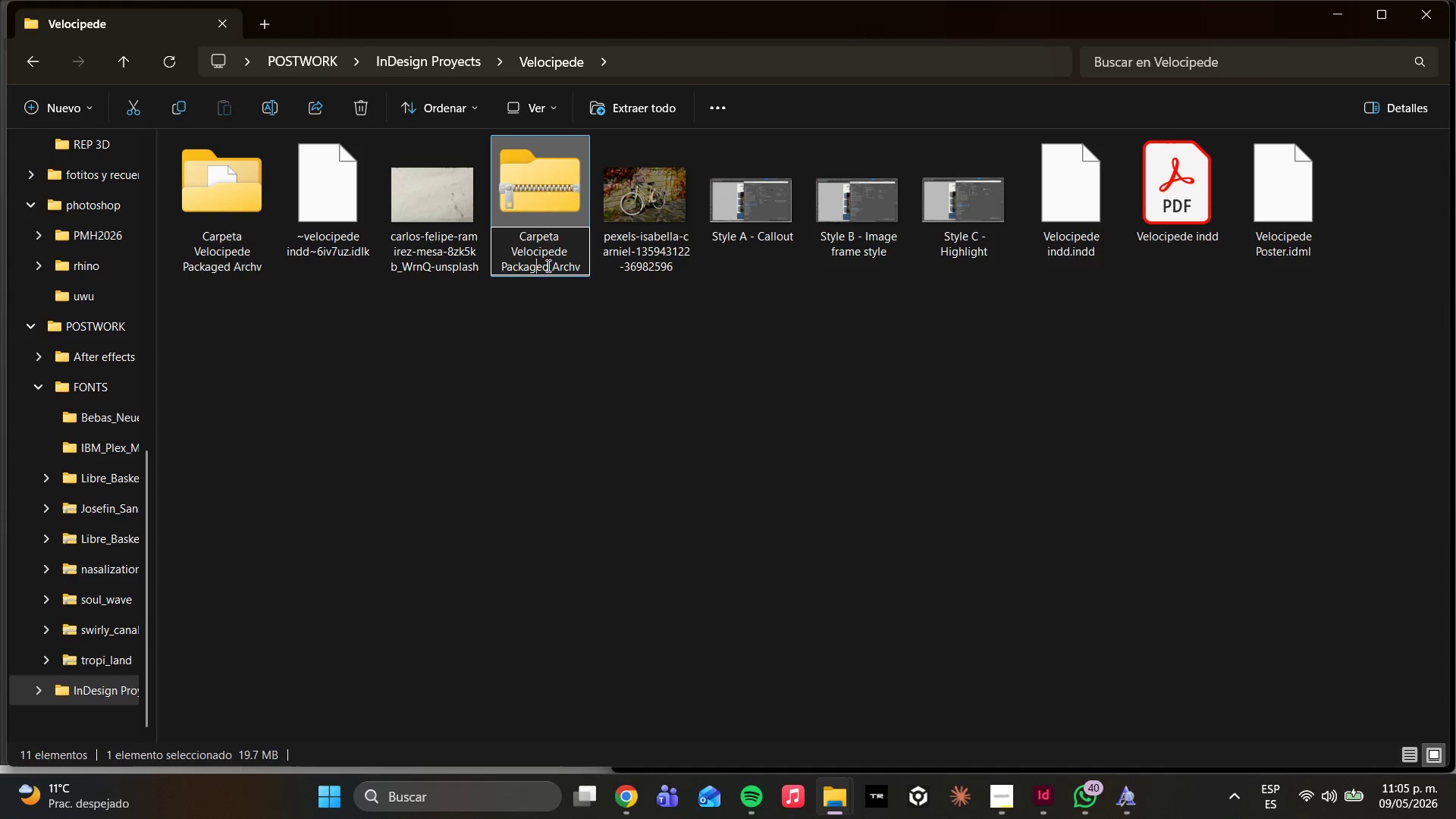 
left_click_drag(start_coordinate=[551, 264], to_coordinate=[504, 268])
 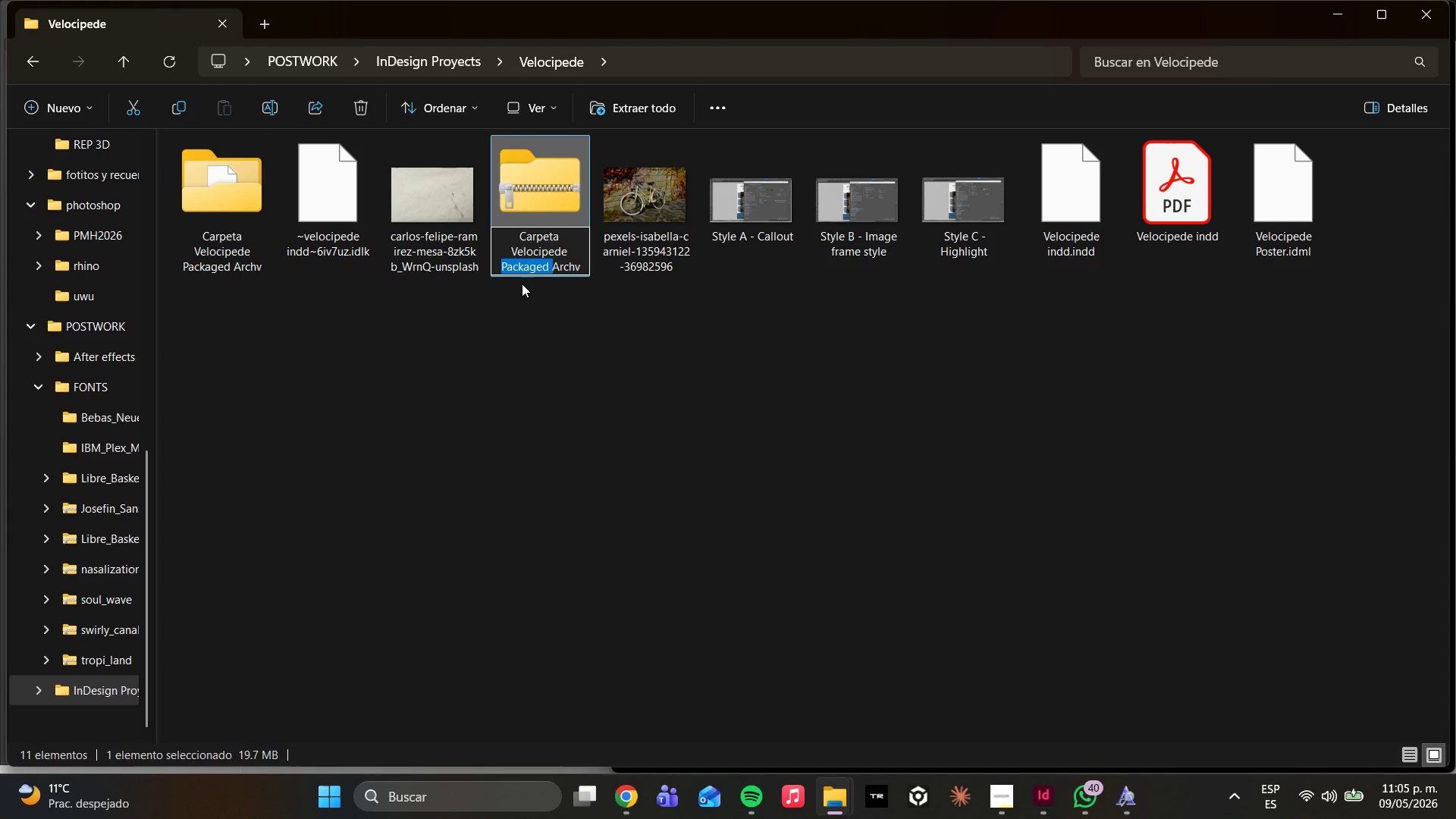 
type(ZIPN)
key(Backspace)
type( )
 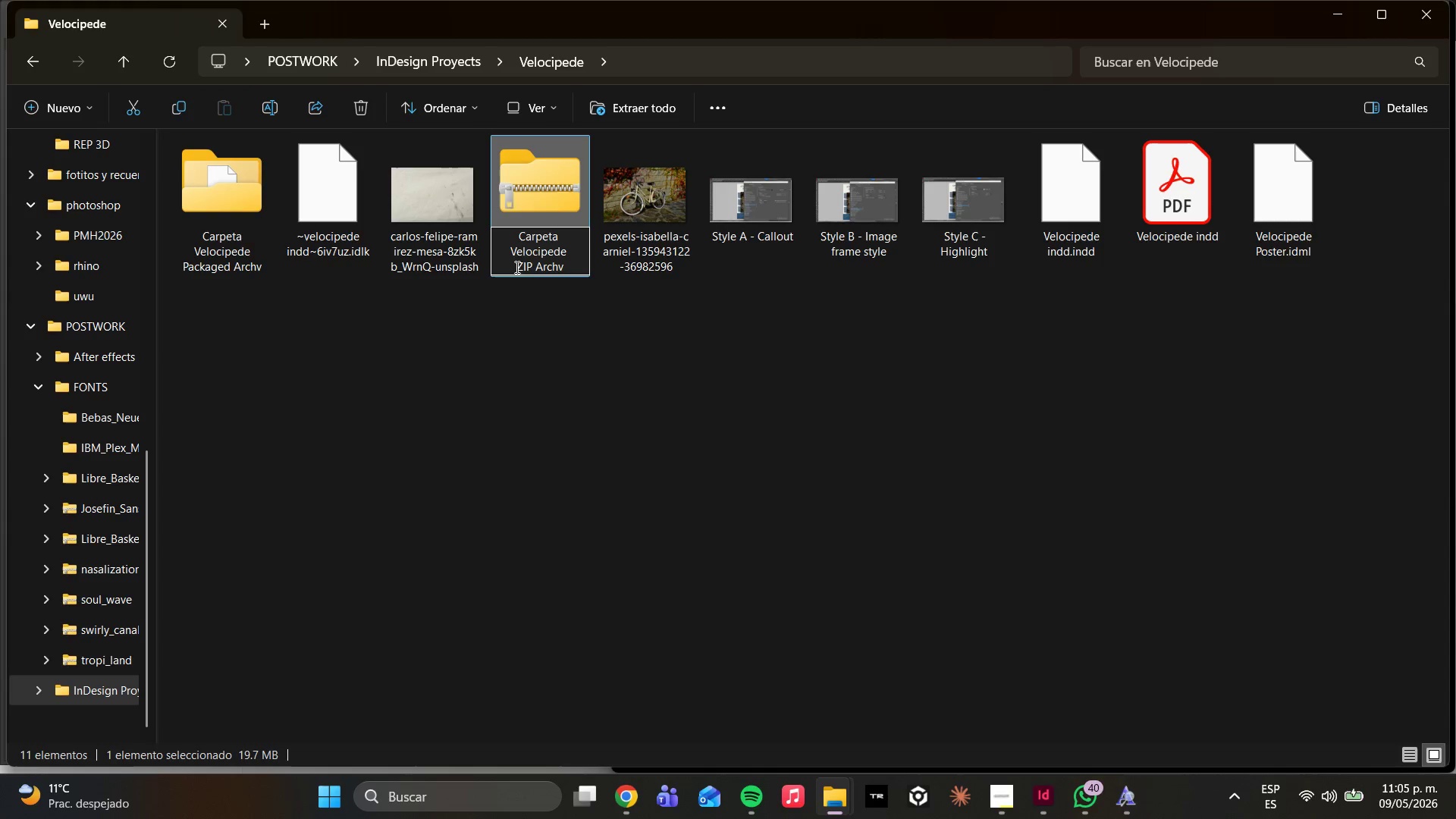 
left_click_drag(start_coordinate=[750, 504], to_coordinate=[745, 506])